 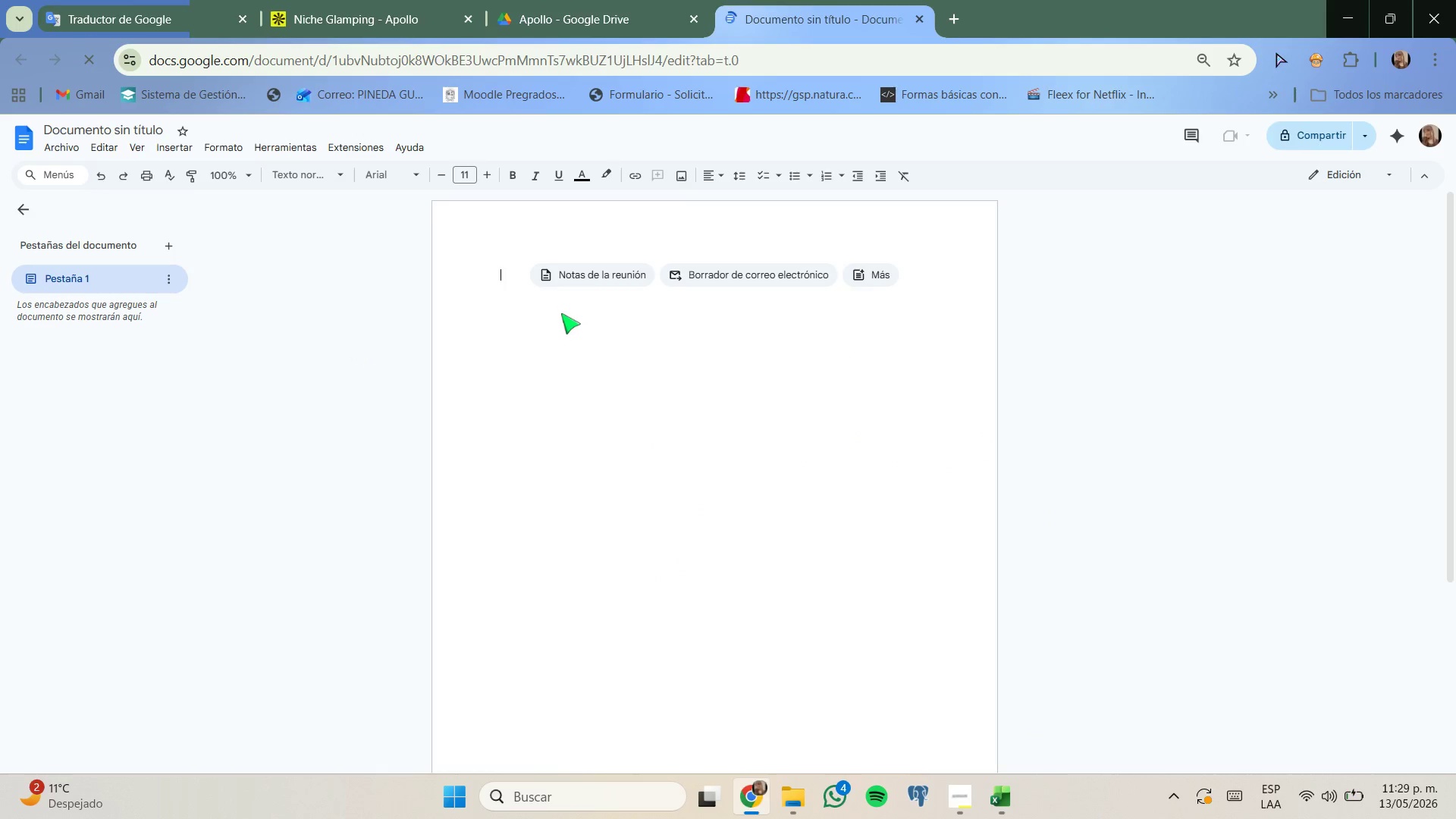 
key(Control+V)
 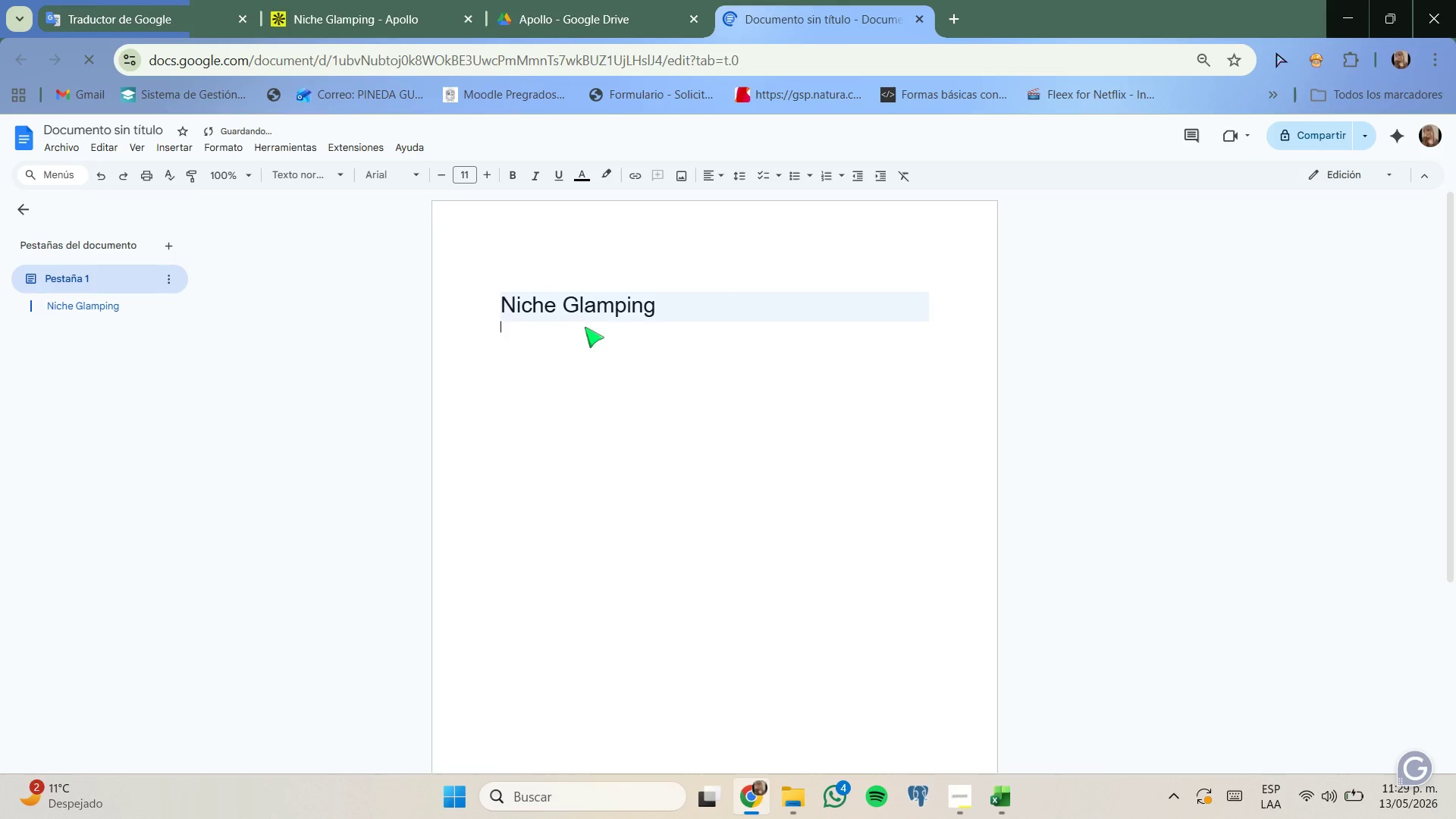 
key(Control+Z)
 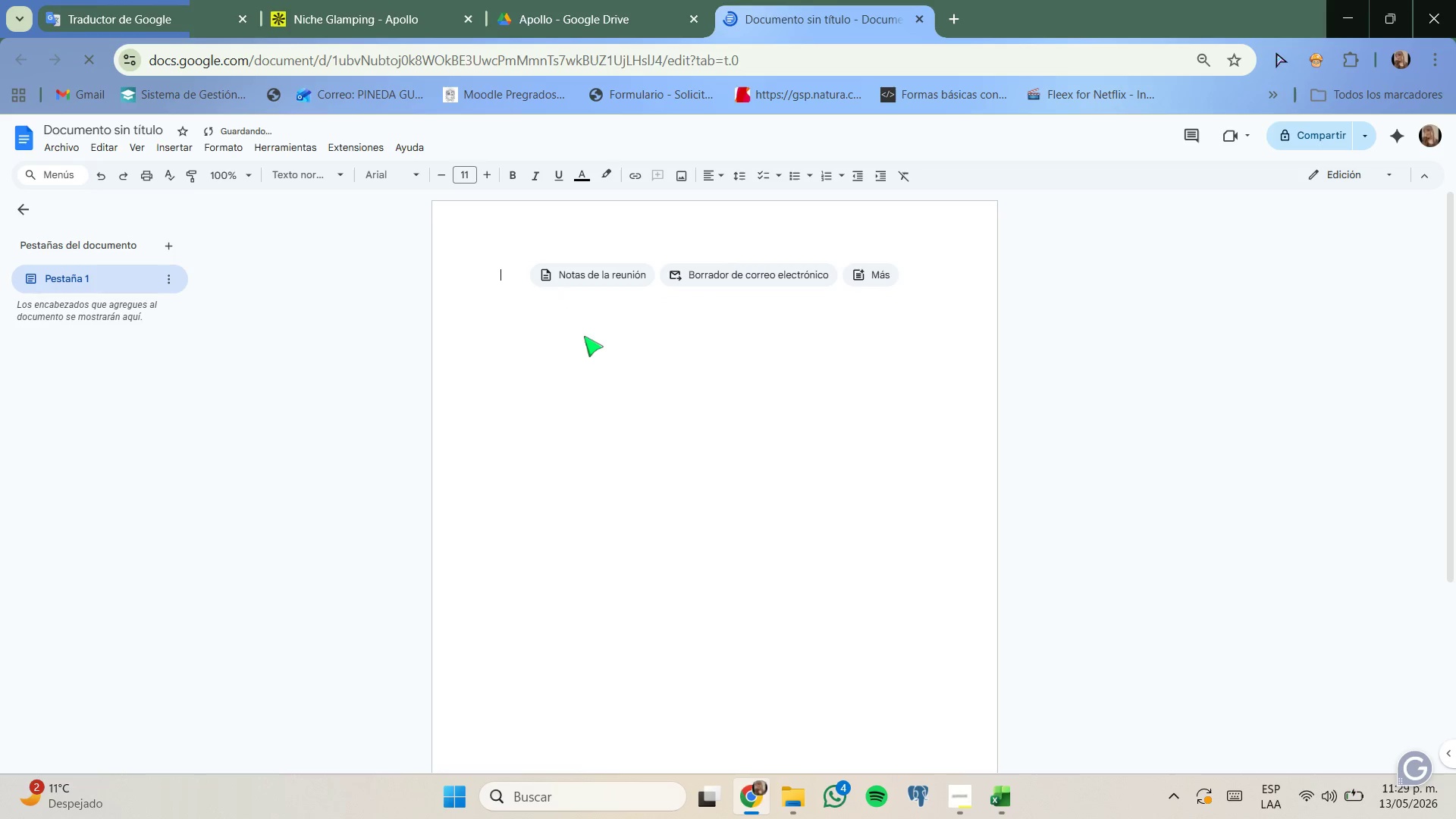 
key(Control+Shift+ShiftLeft)
 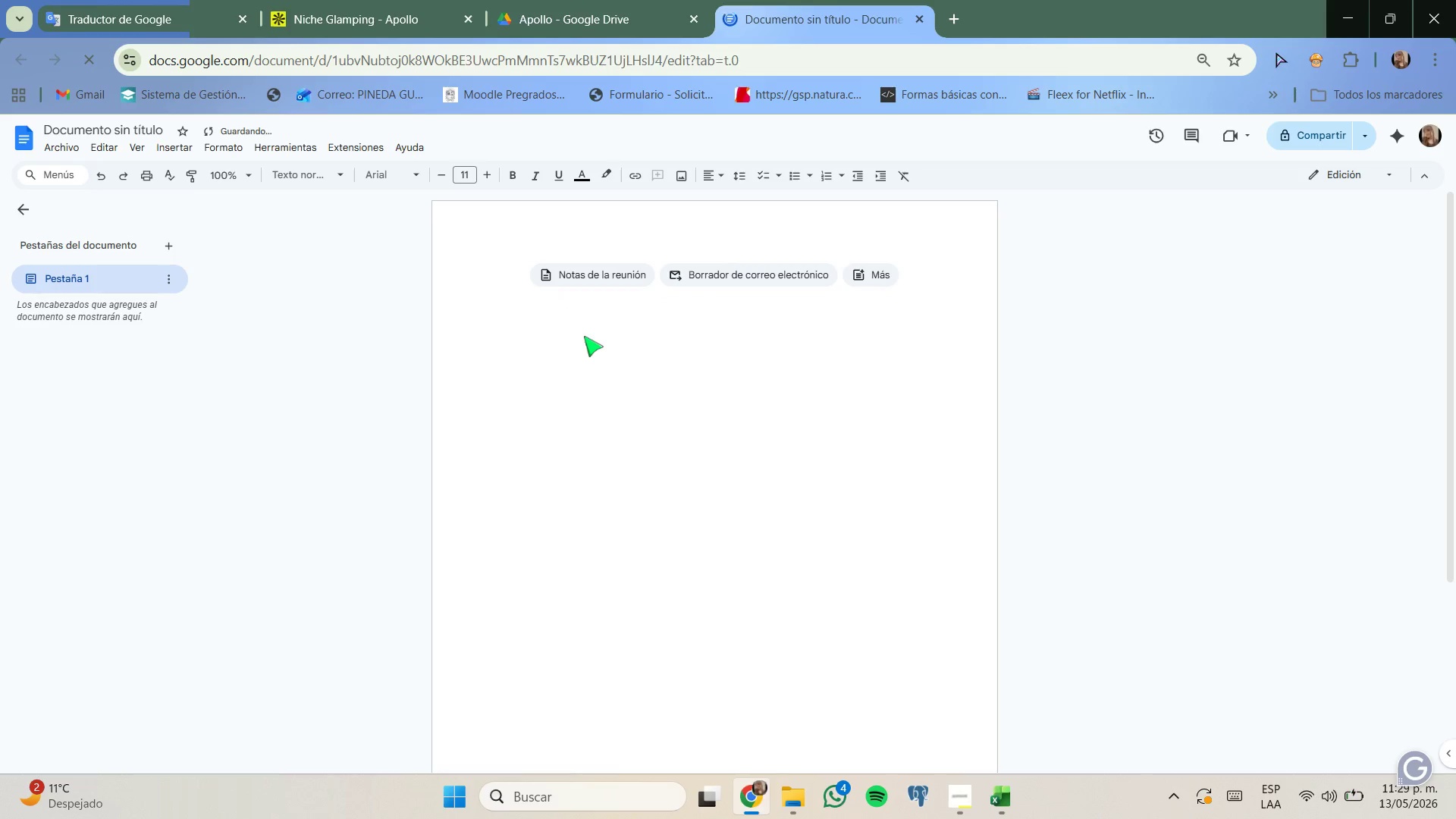 
key(Control+Shift+ControlLeft)
 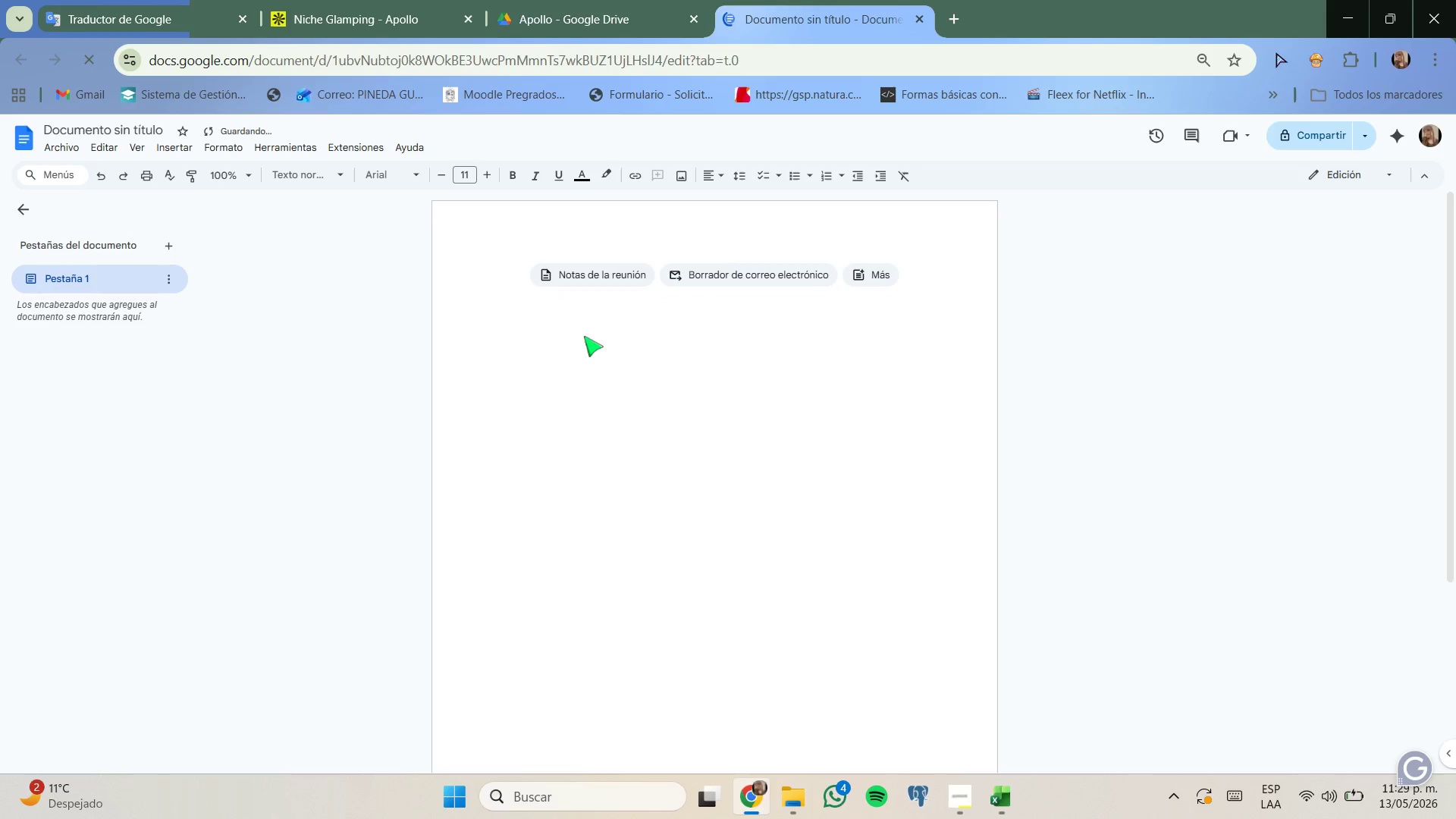 
key(Control+V)
 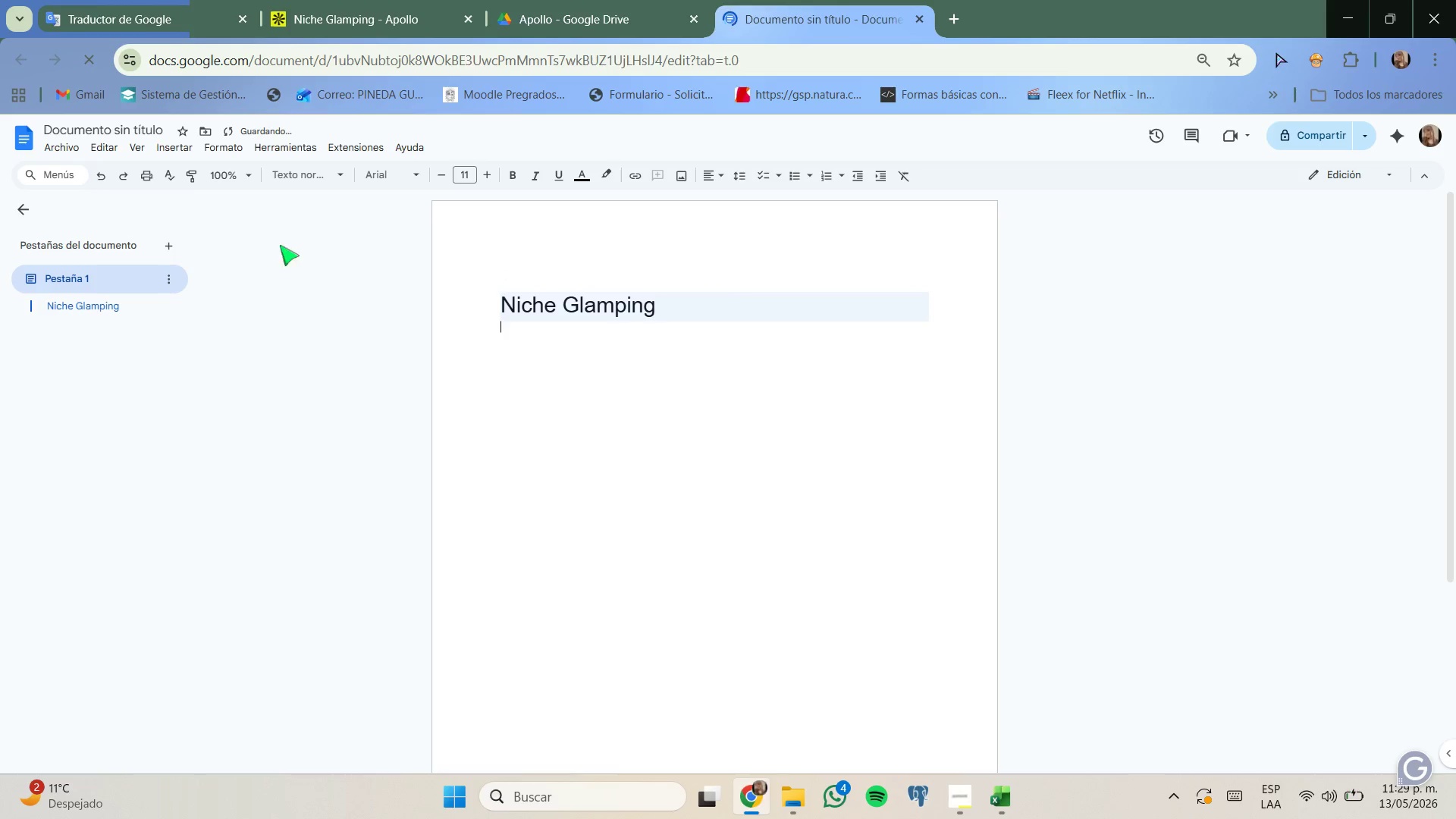 
key(Backspace)
 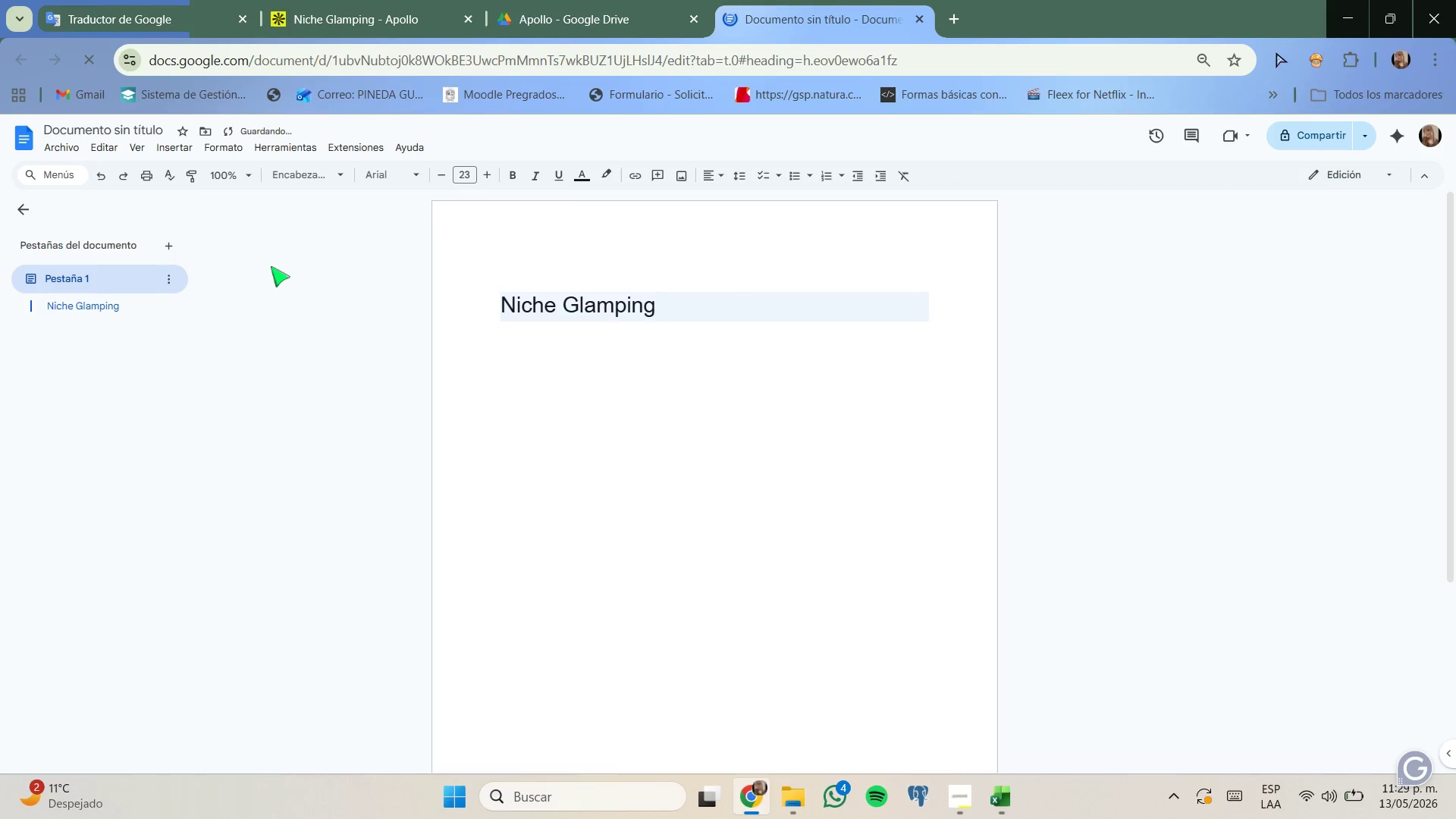 
key(Control+Z)
 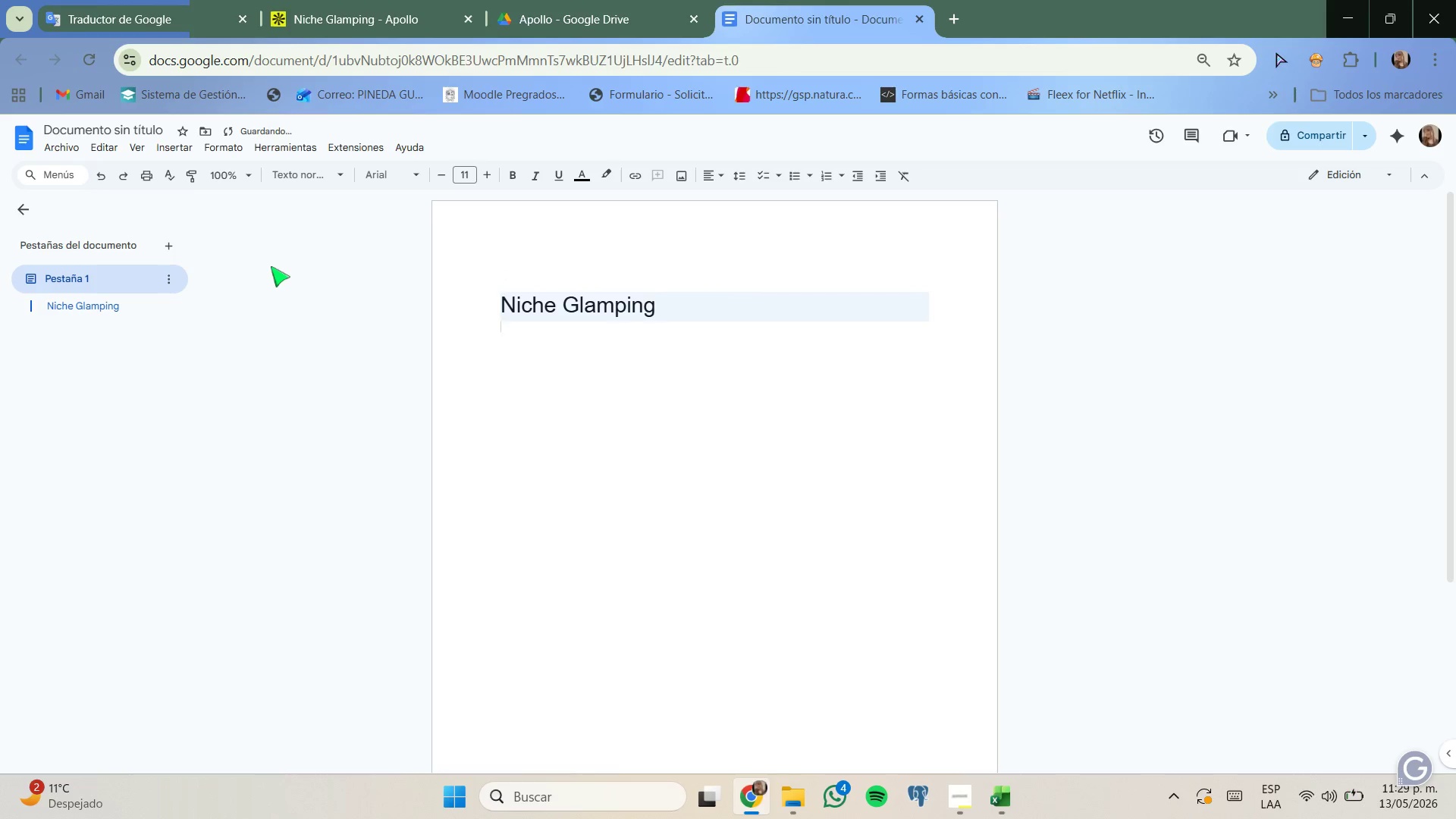 
key(Control+Z)
 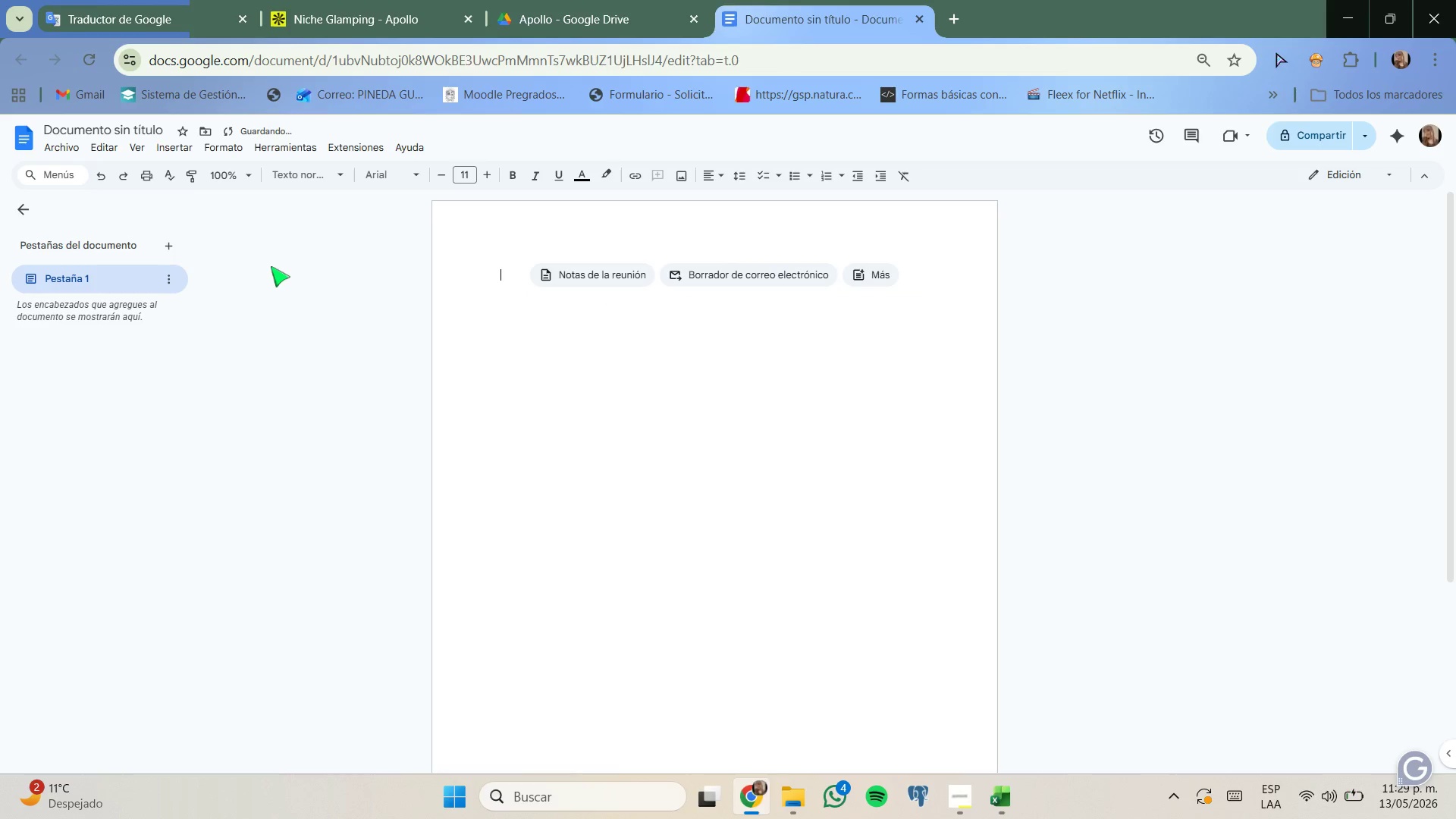 
key(Control+Shift+V)
 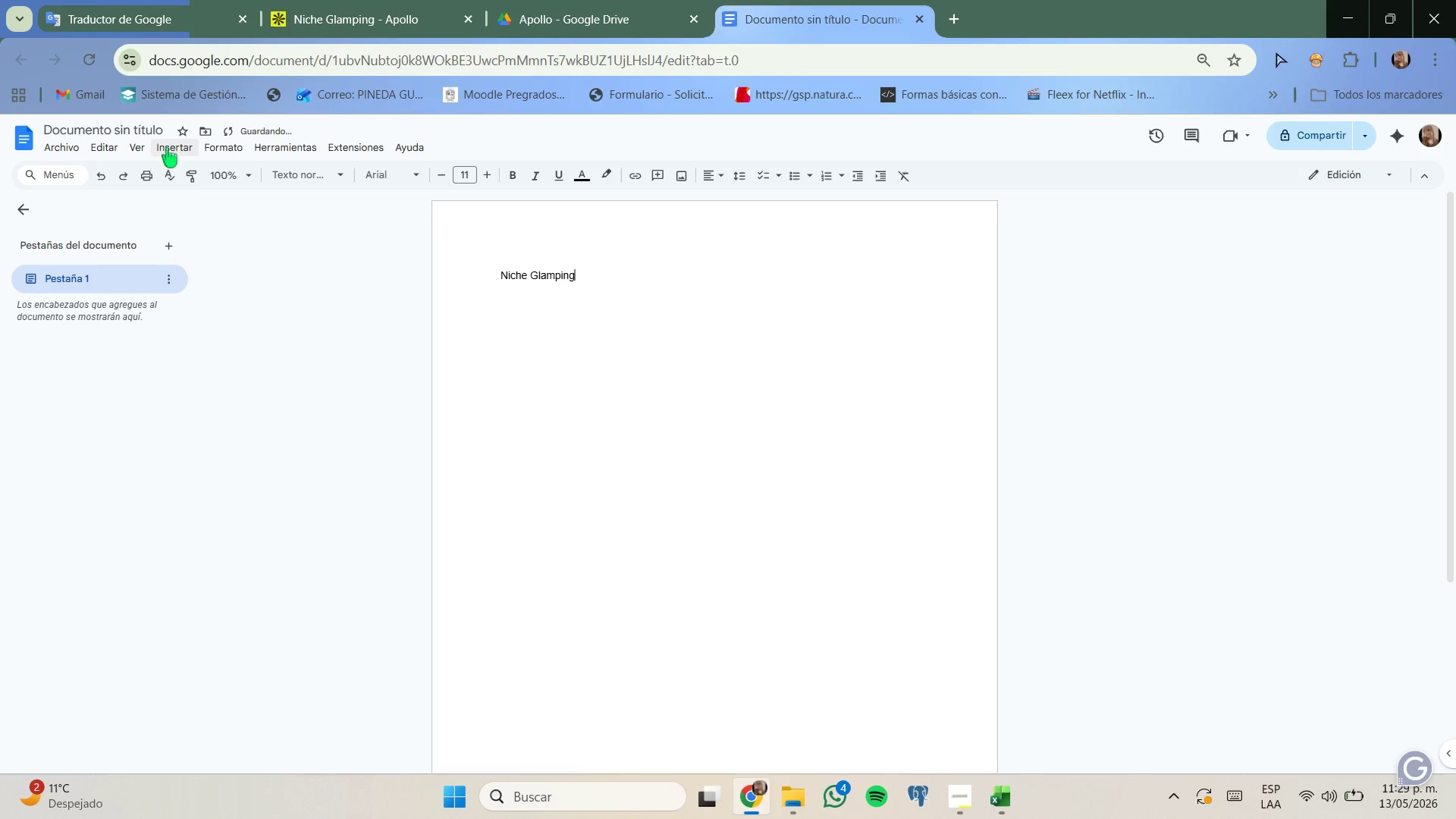 
left_click([167, 128])
 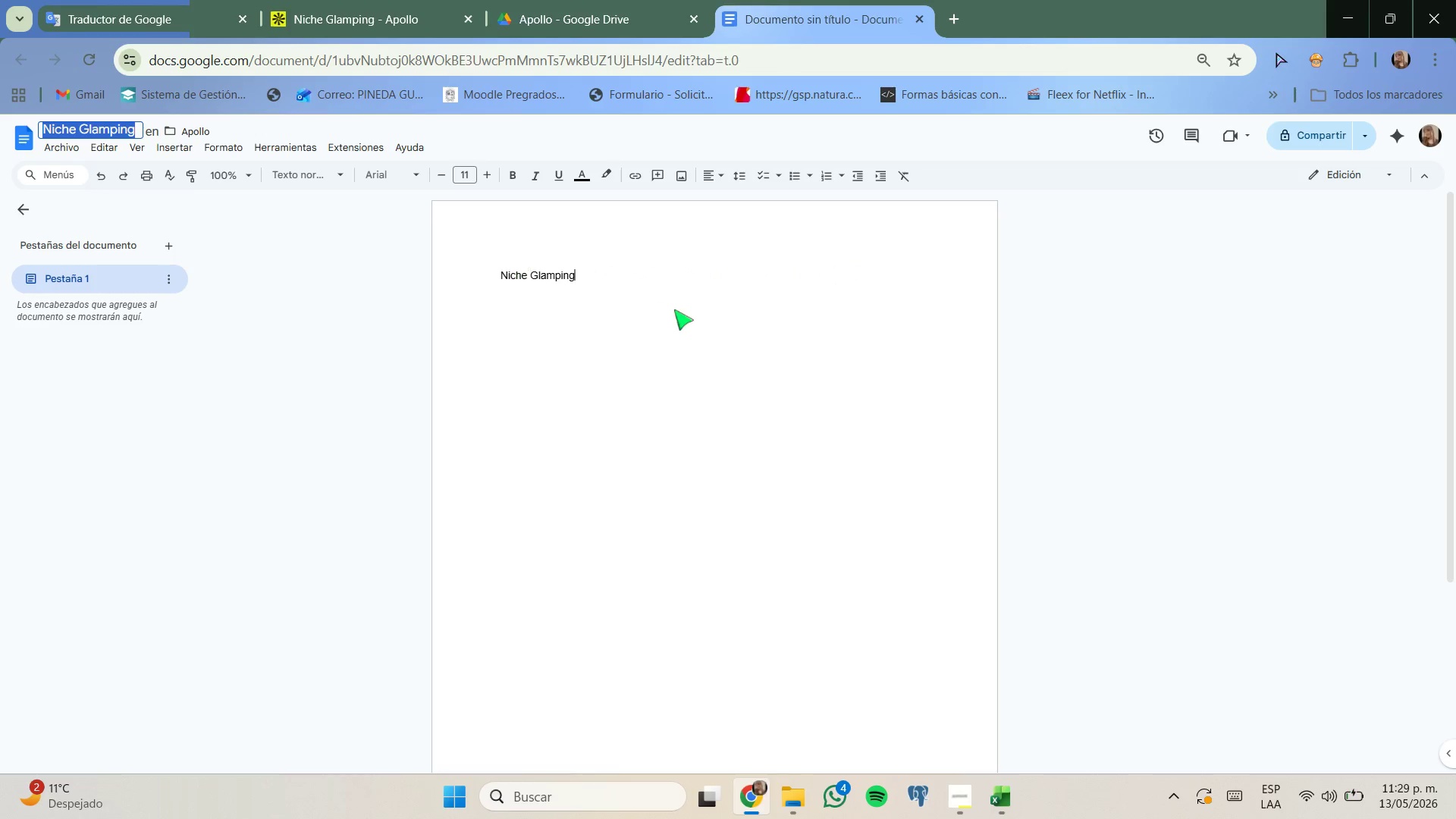 
left_click([686, 311])
 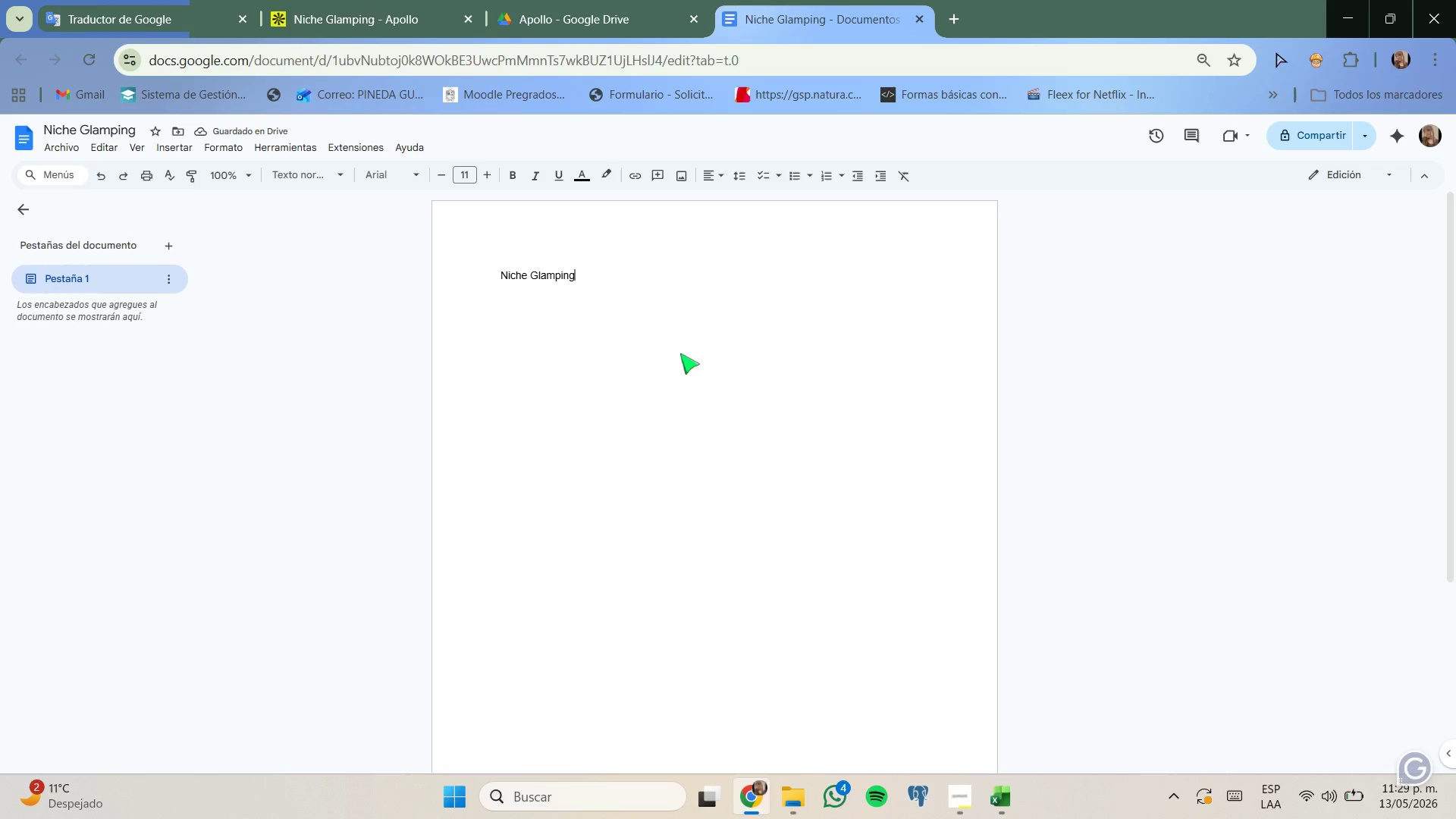 
key(Enter)
 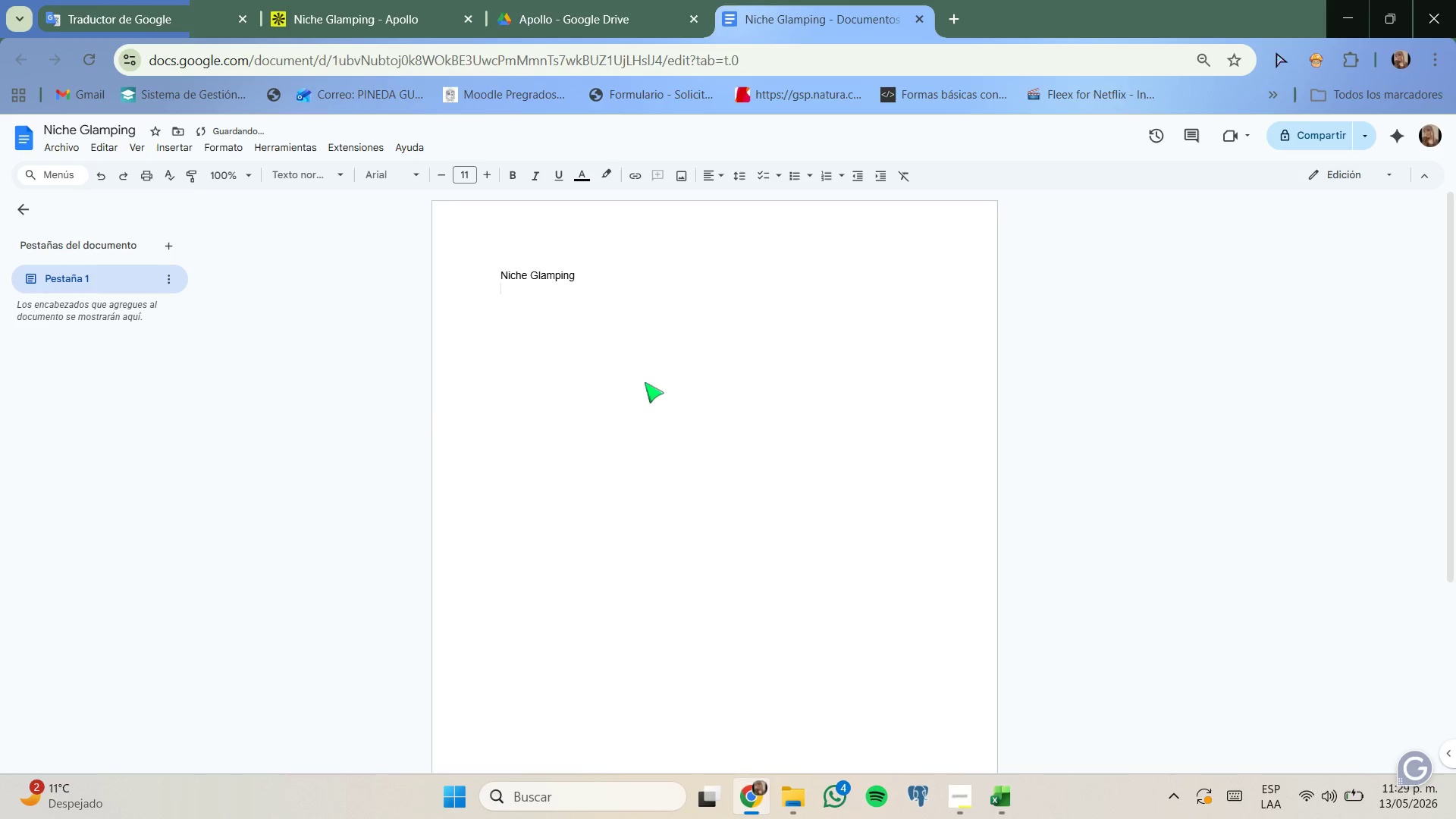 
left_click([572, 0])
 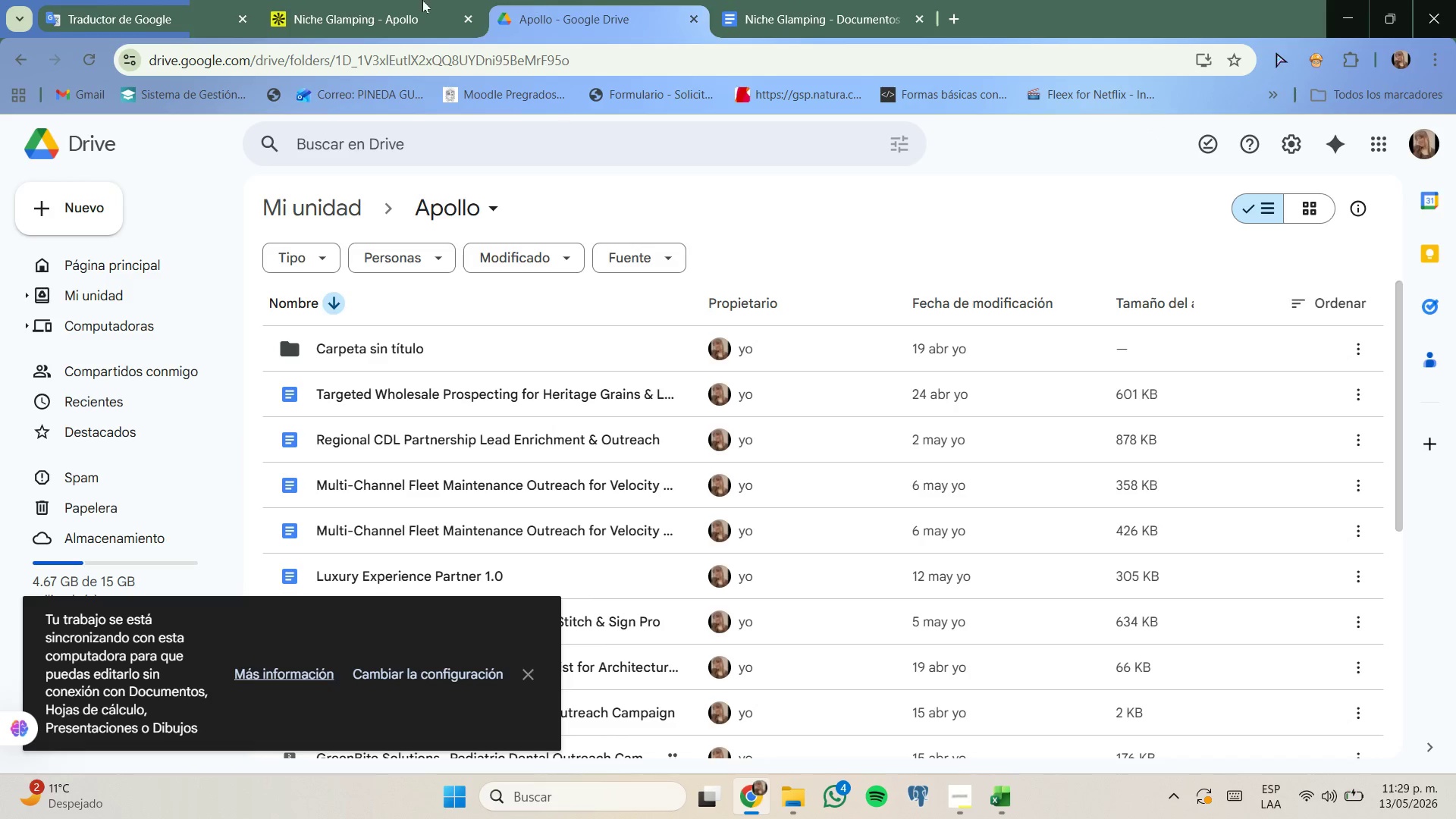 
left_click([394, 0])
 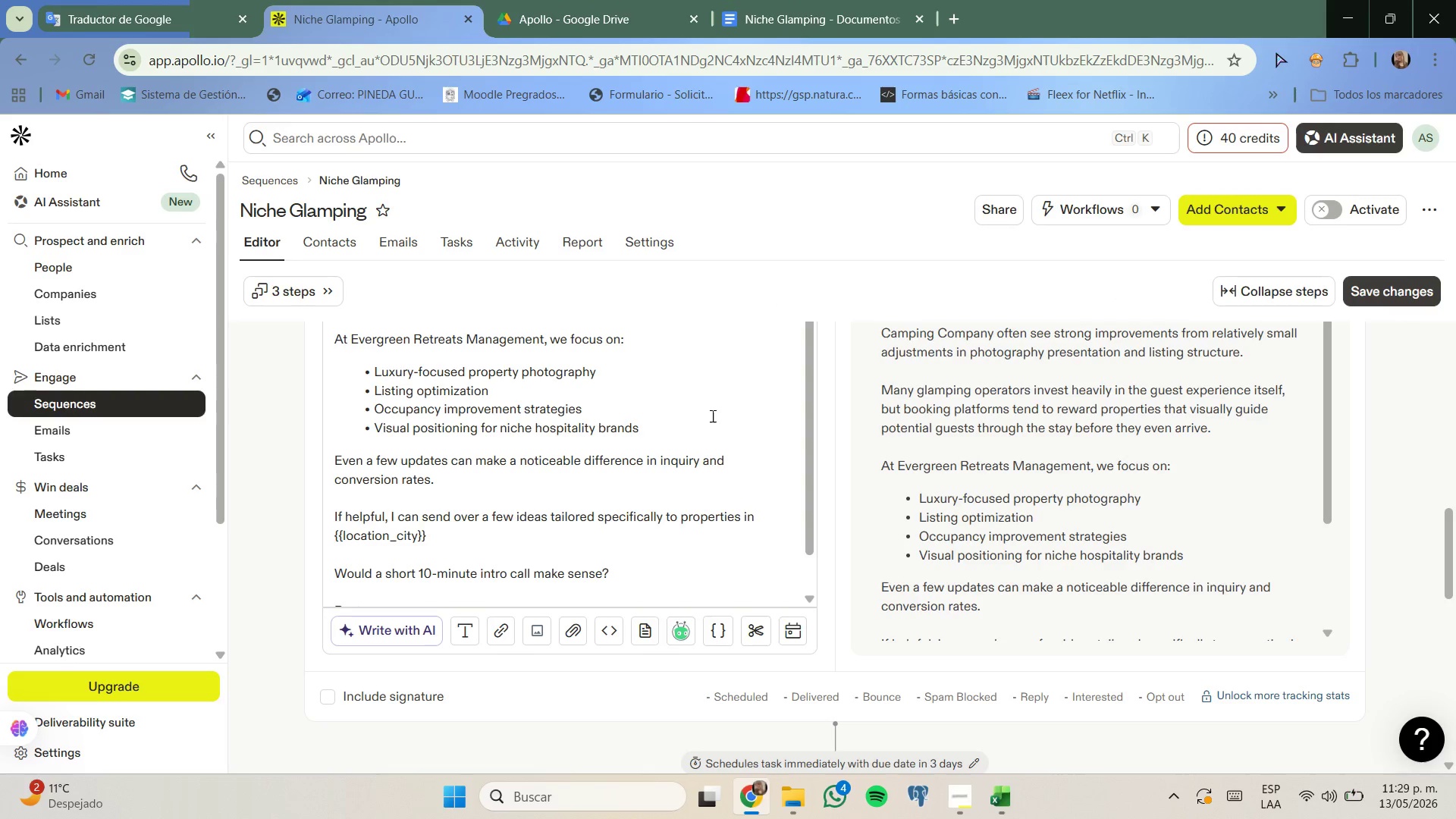 
scroll: coordinate [719, 429], scroll_direction: up, amount: 17.0
 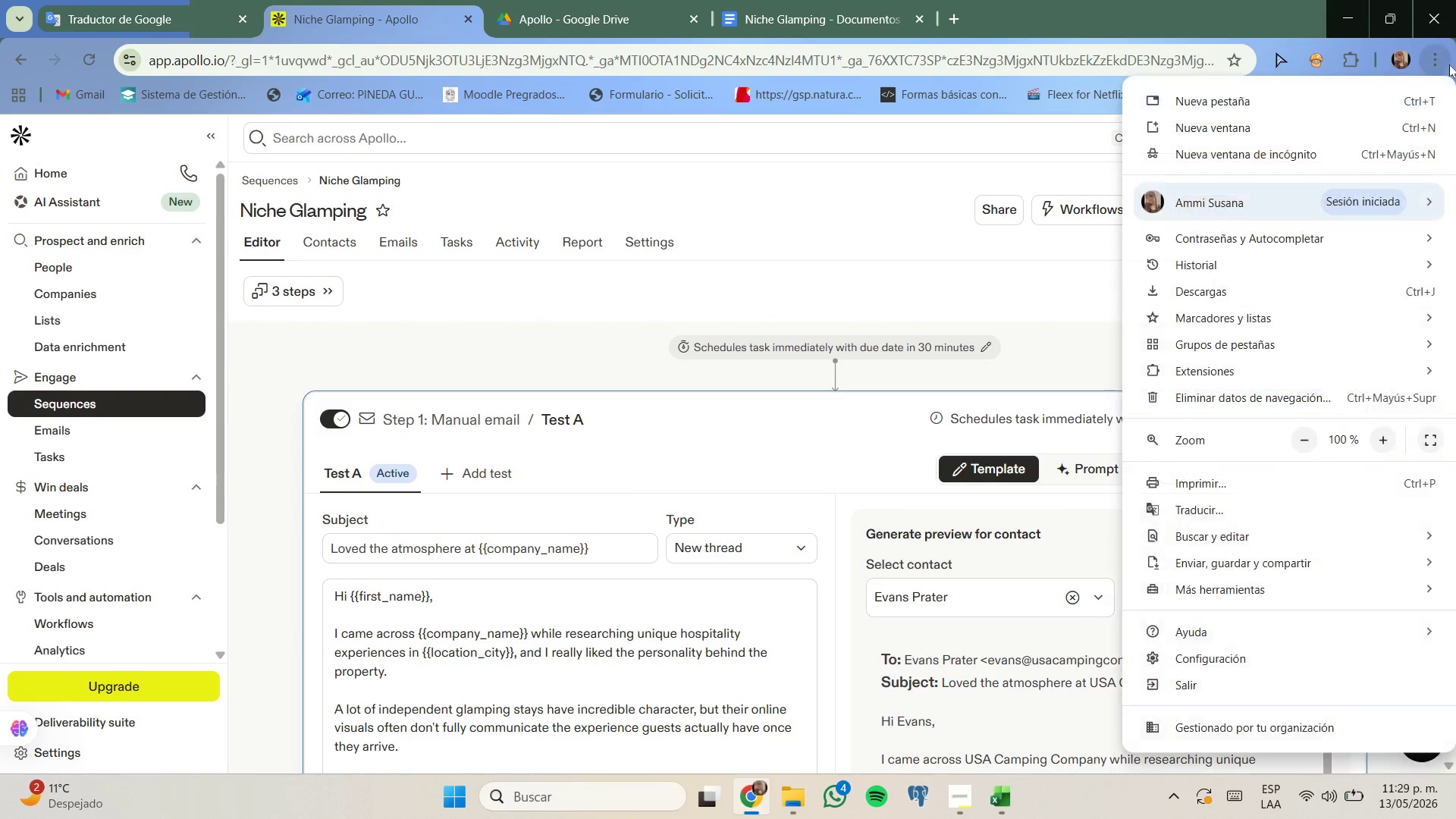 
double_click([1304, 440])
 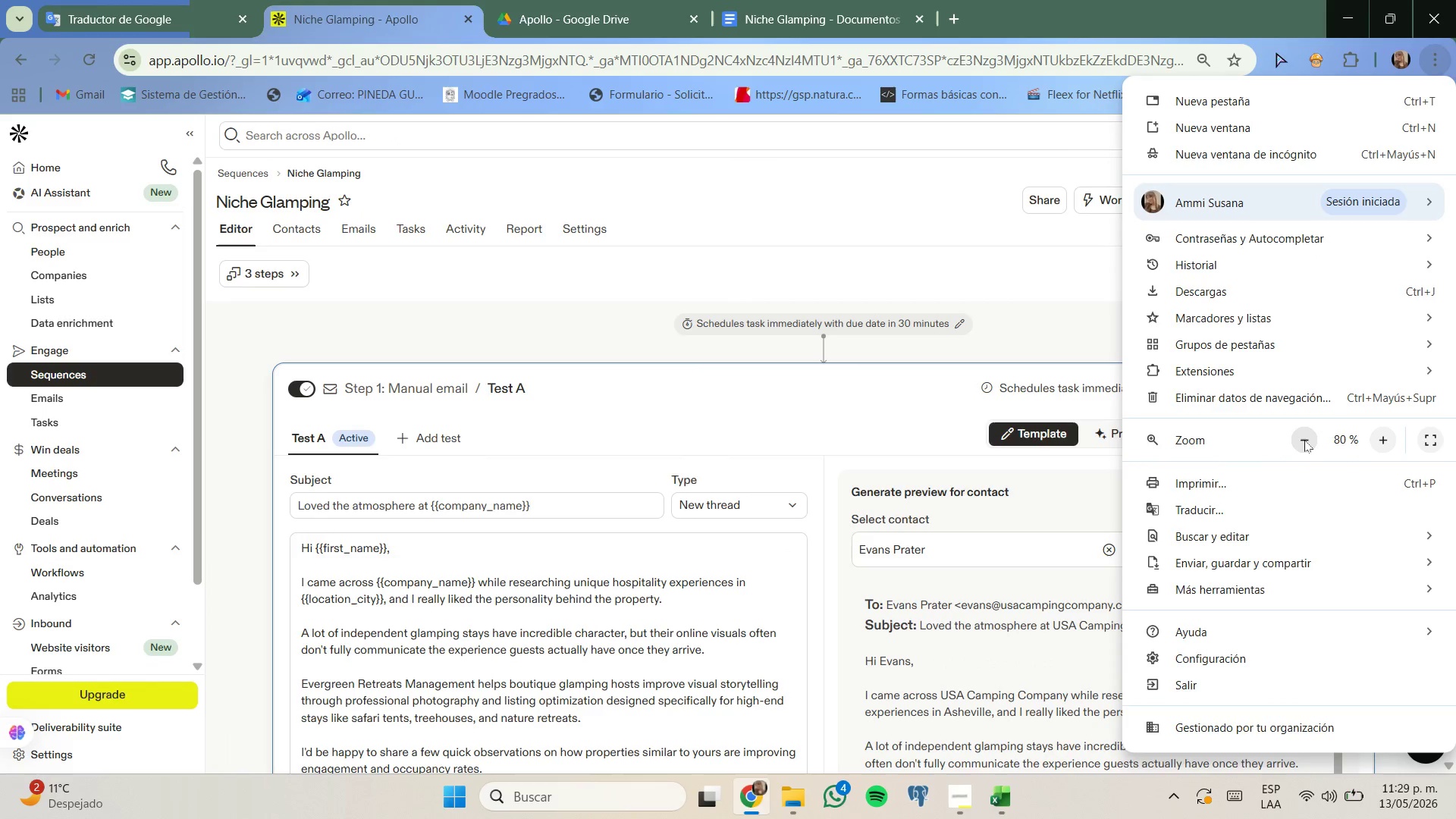 
triple_click([1304, 440])
 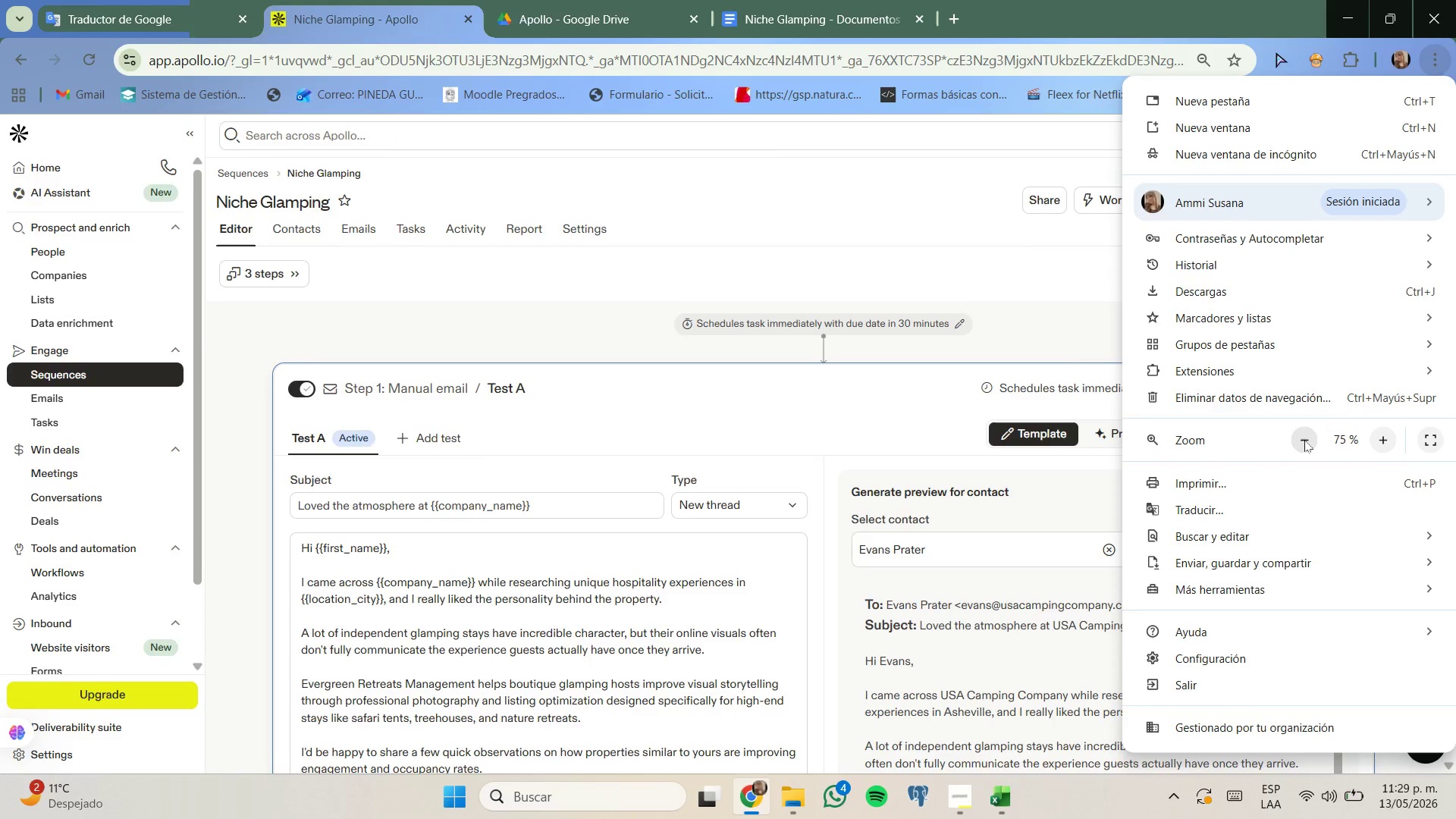 
triple_click([1304, 440])
 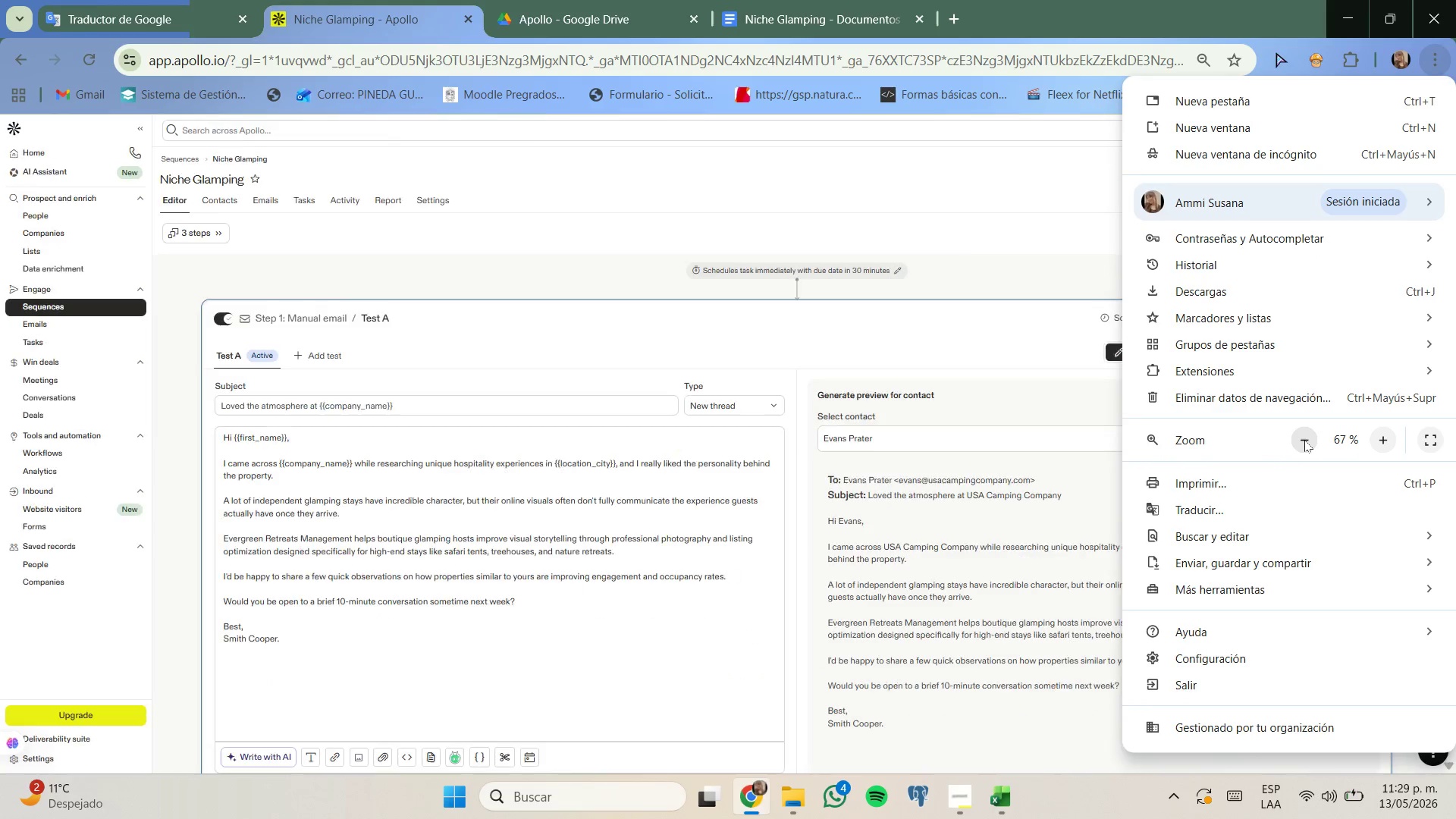 
left_click([1304, 440])
 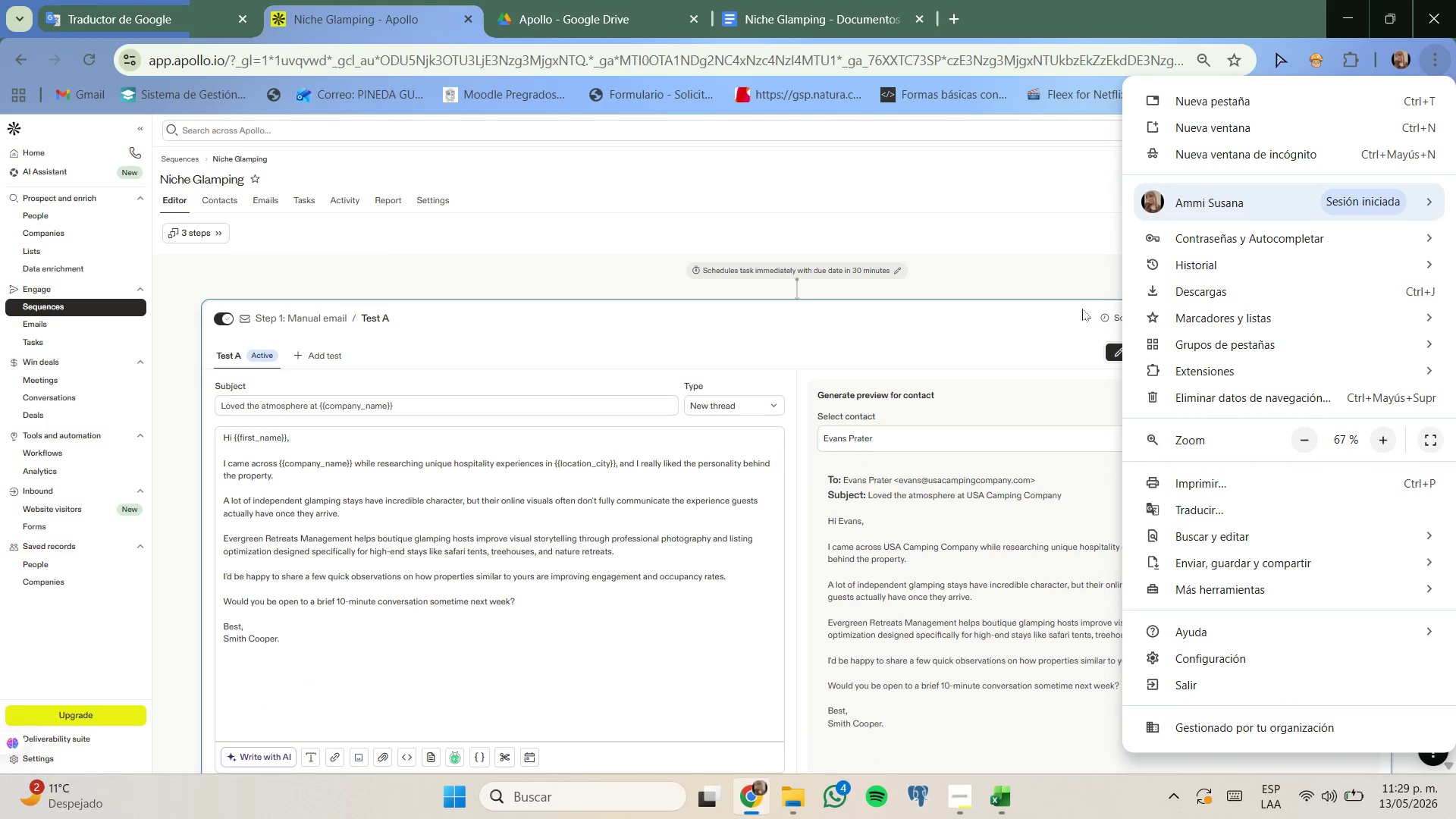 
scroll: coordinate [1260, 266], scroll_direction: none, amount: 0.0
 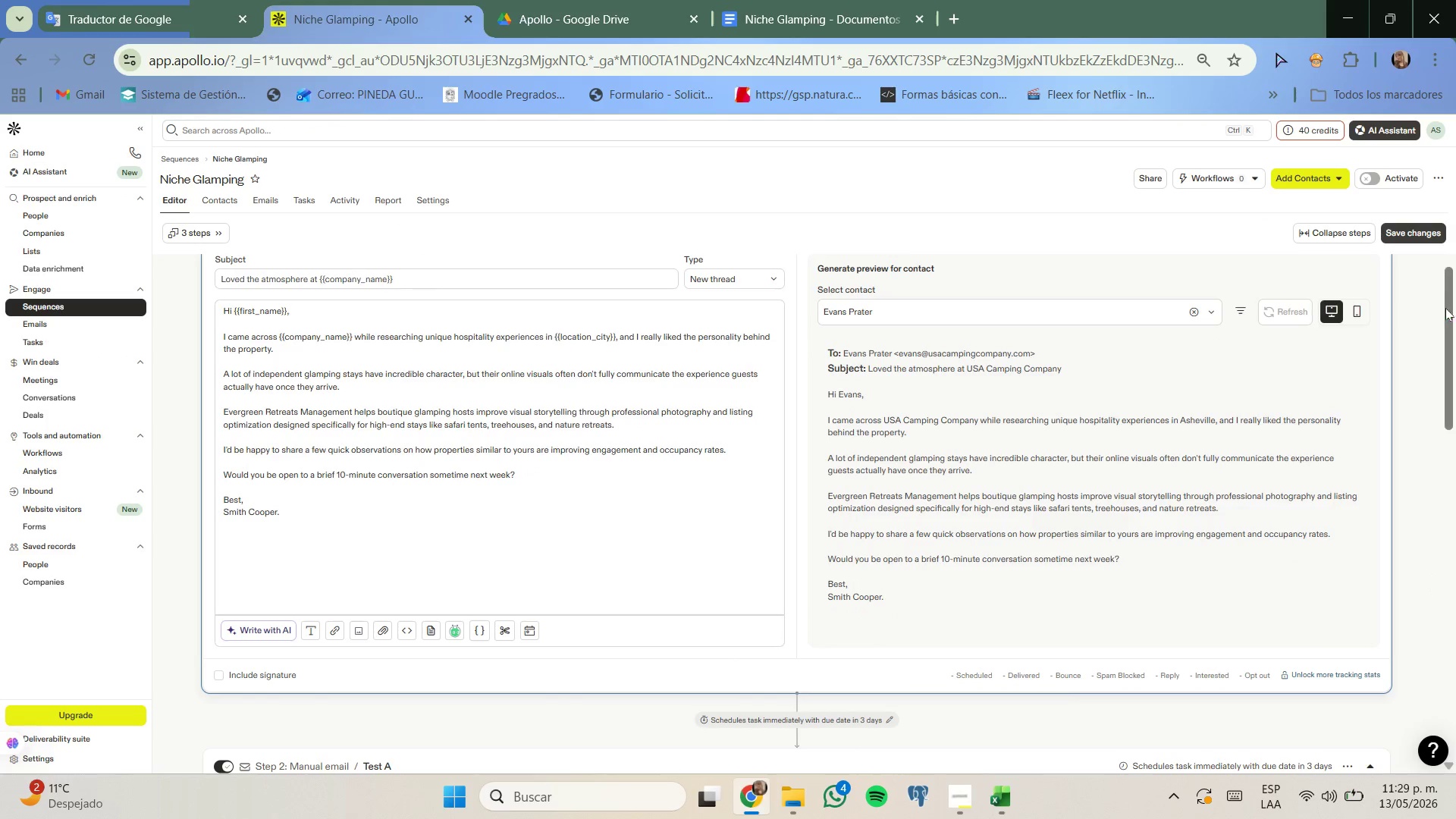 
left_click_drag(start_coordinate=[1448, 311], to_coordinate=[1454, 278])
 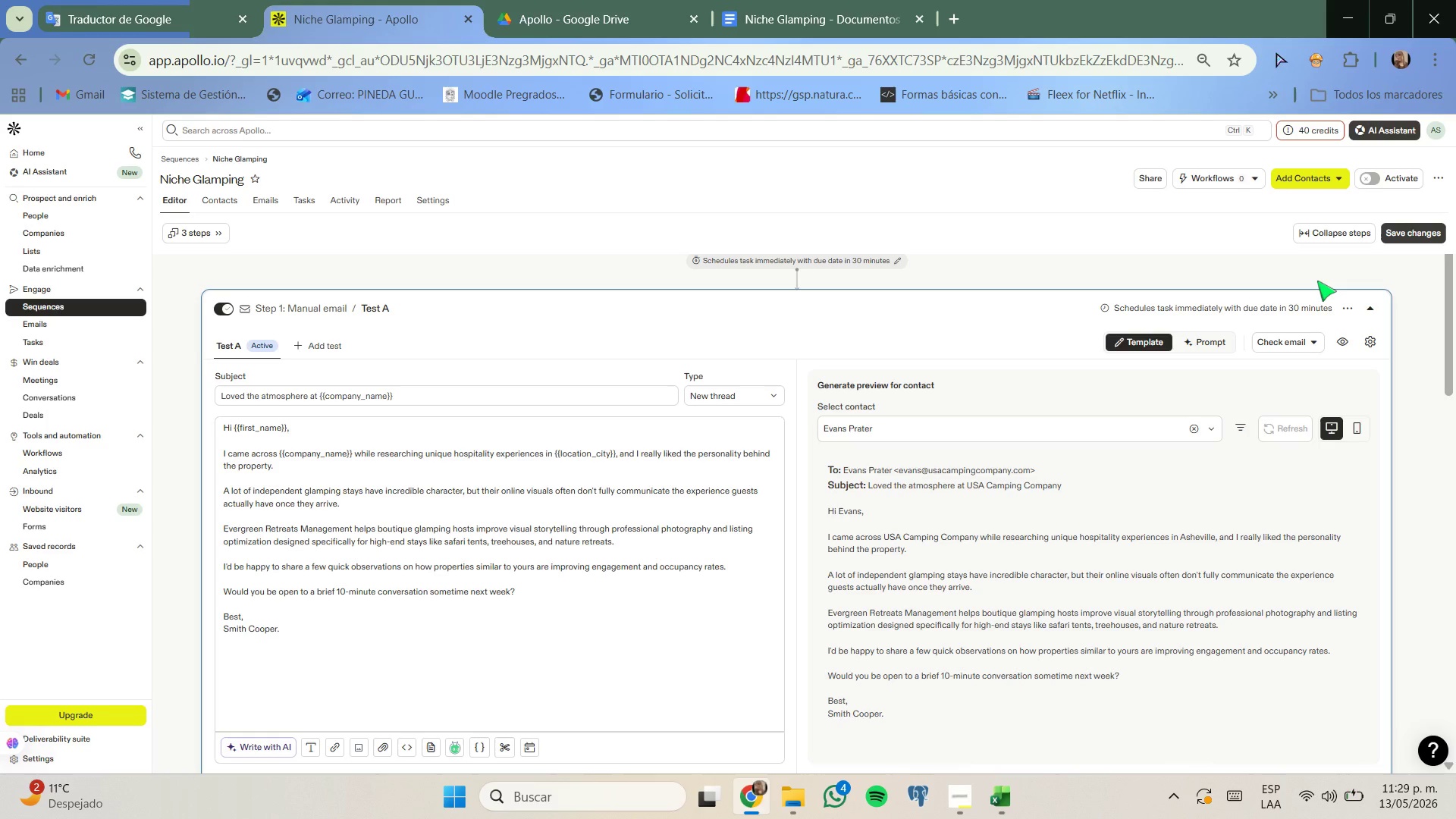 
key(Meta+MetaLeft)
 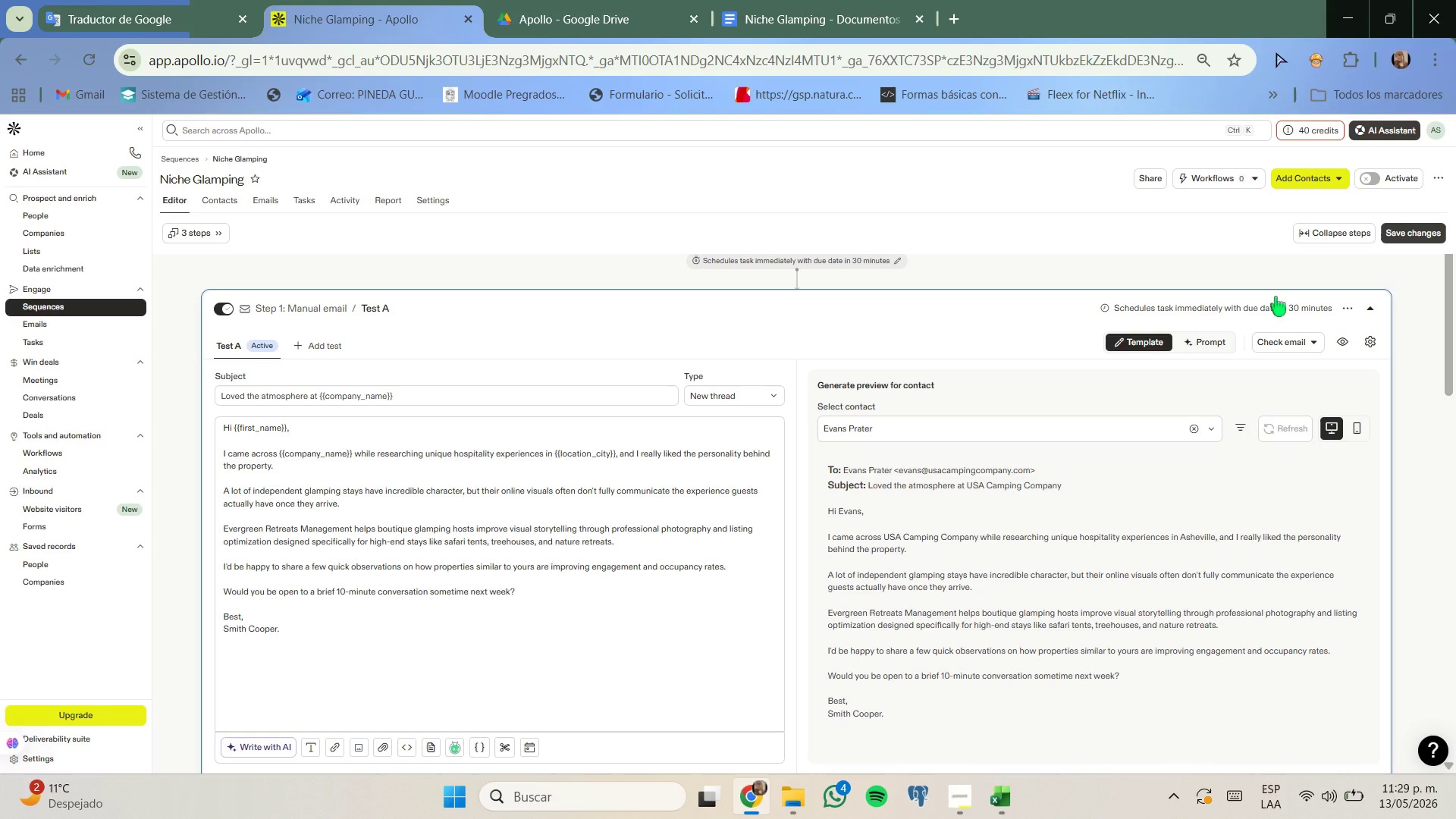 
key(Meta+Shift+S)
 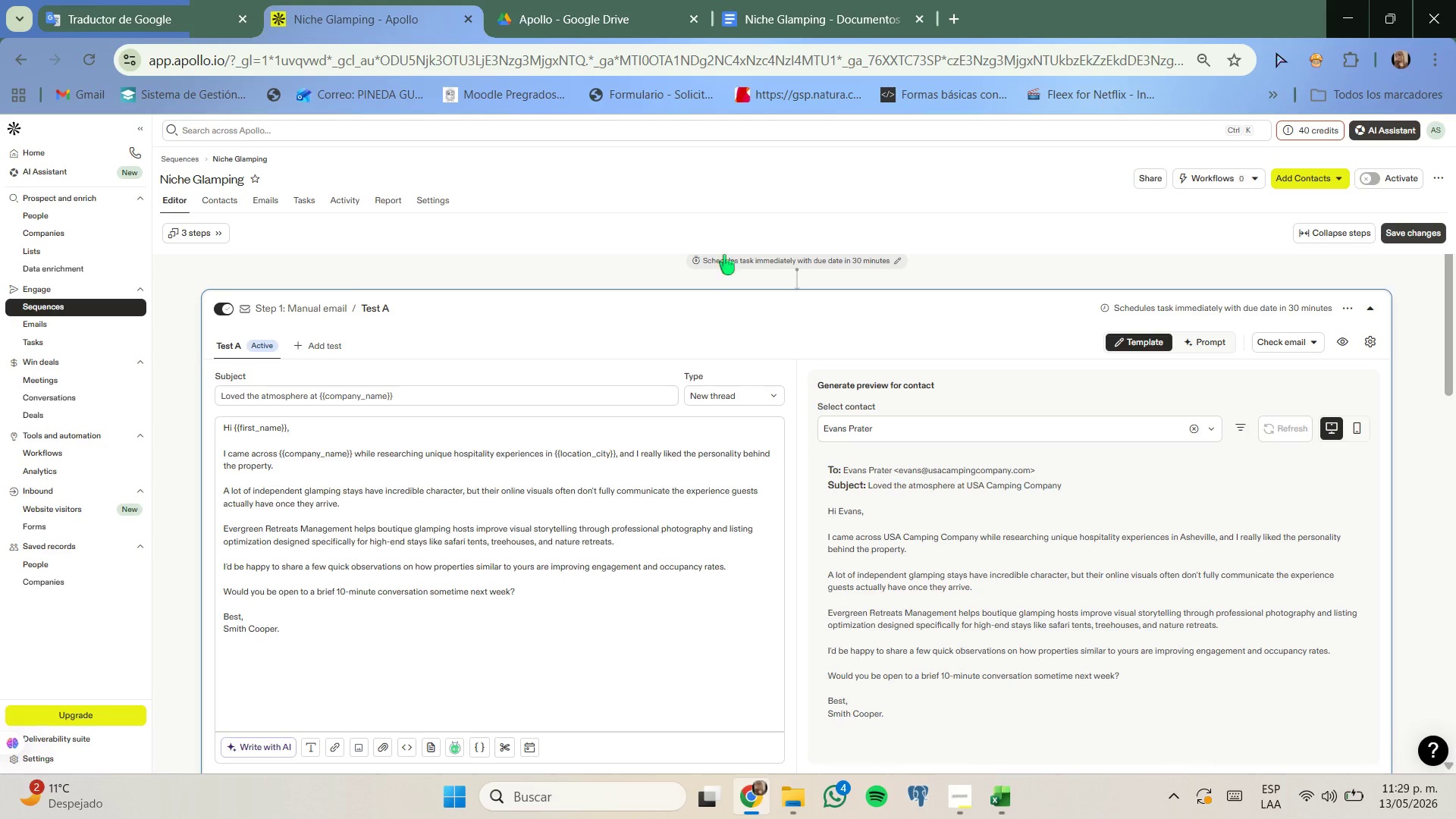 
key(Meta+Shift+ShiftLeft)
 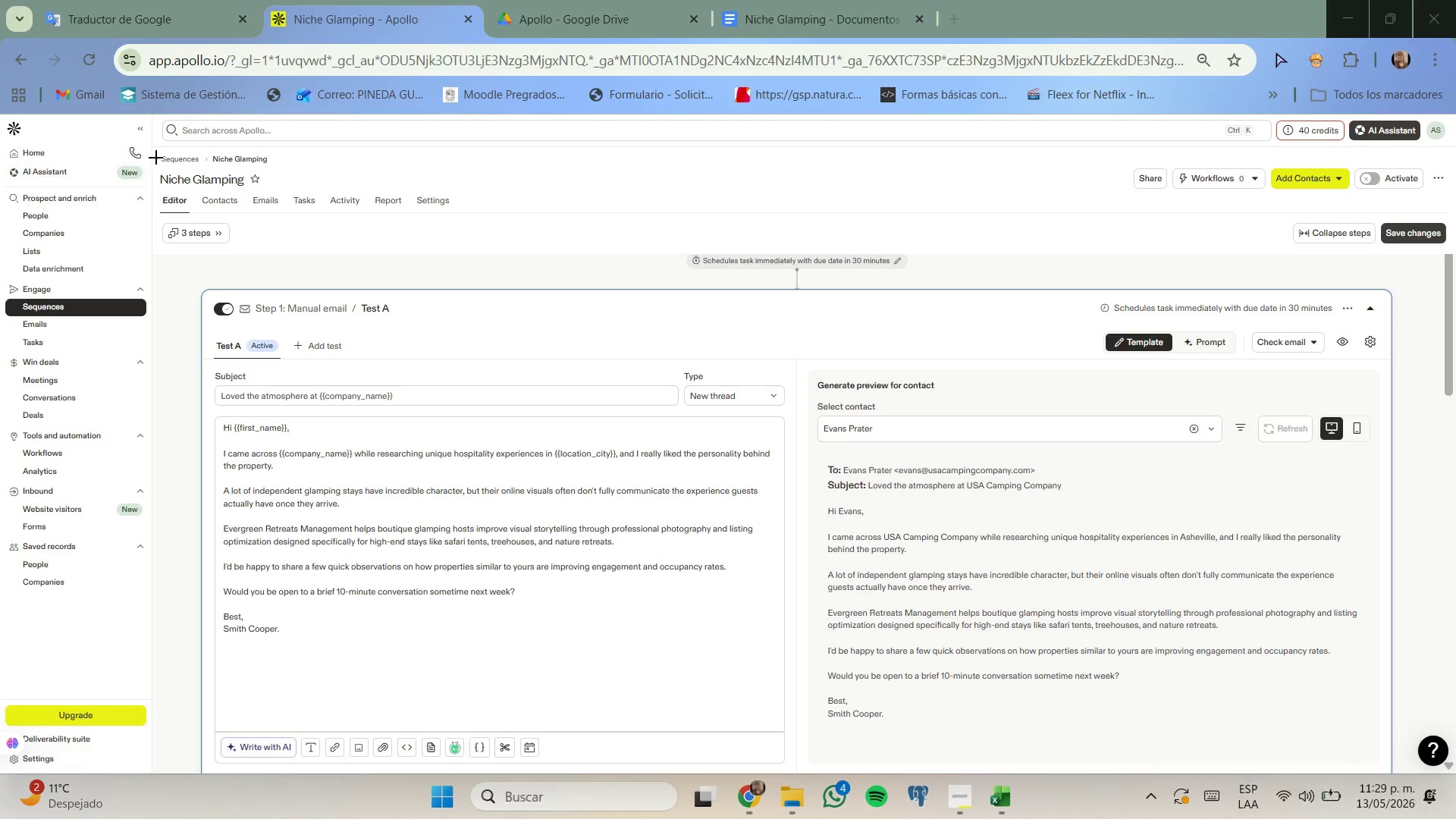 
left_click_drag(start_coordinate=[156, 145], to_coordinate=[1438, 772])
 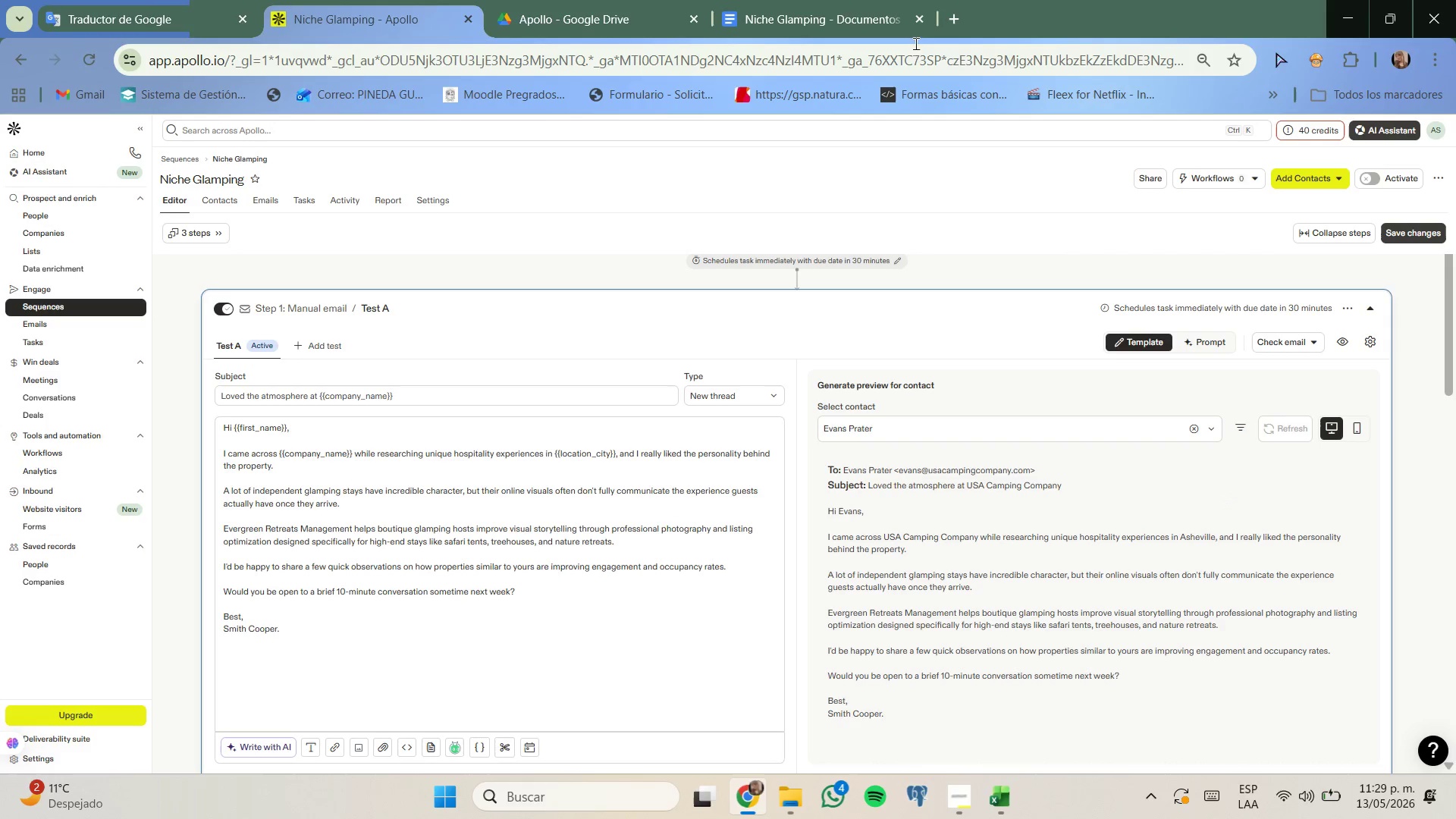 
left_click([810, 0])
 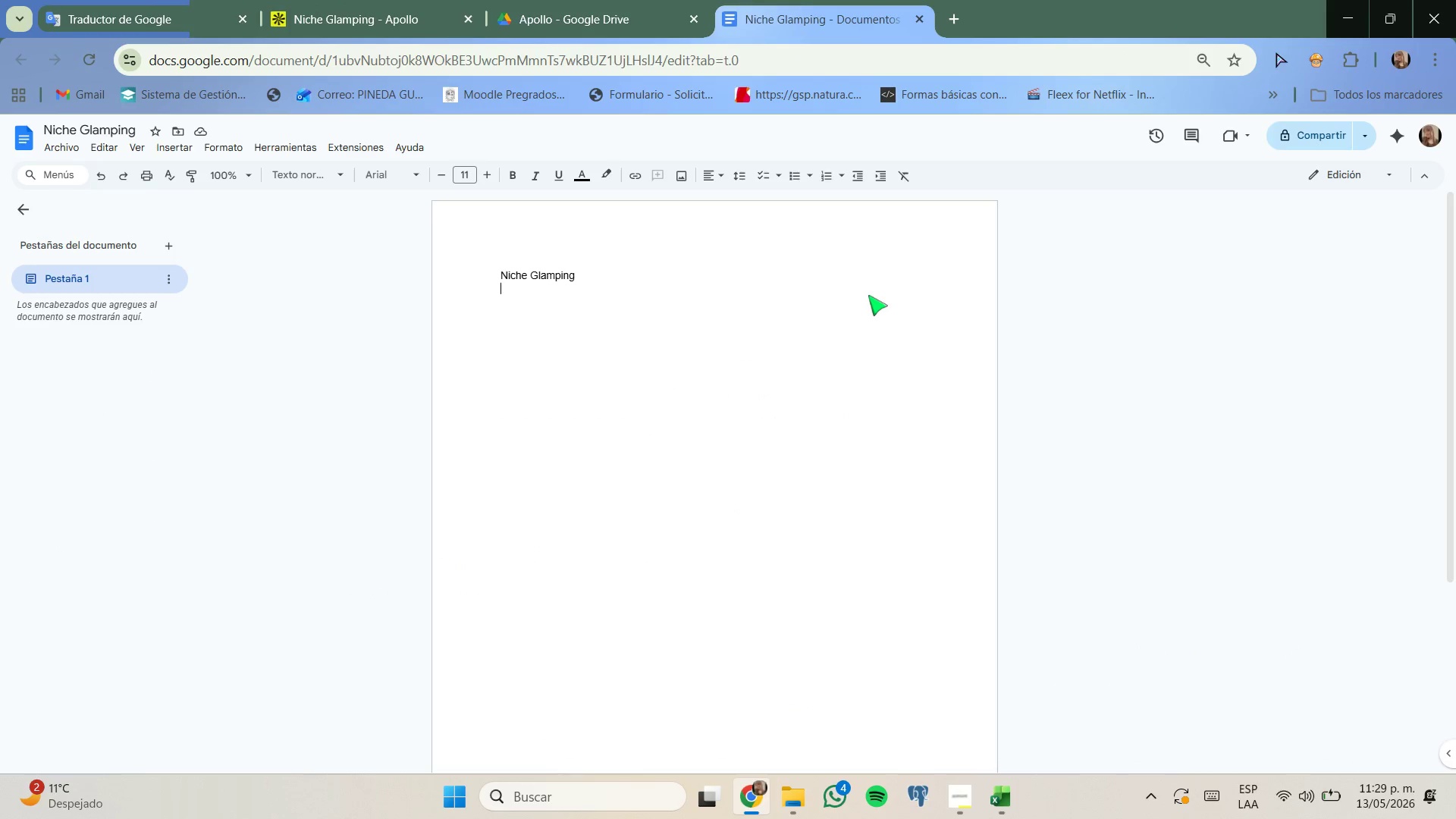 
key(Control+V)
 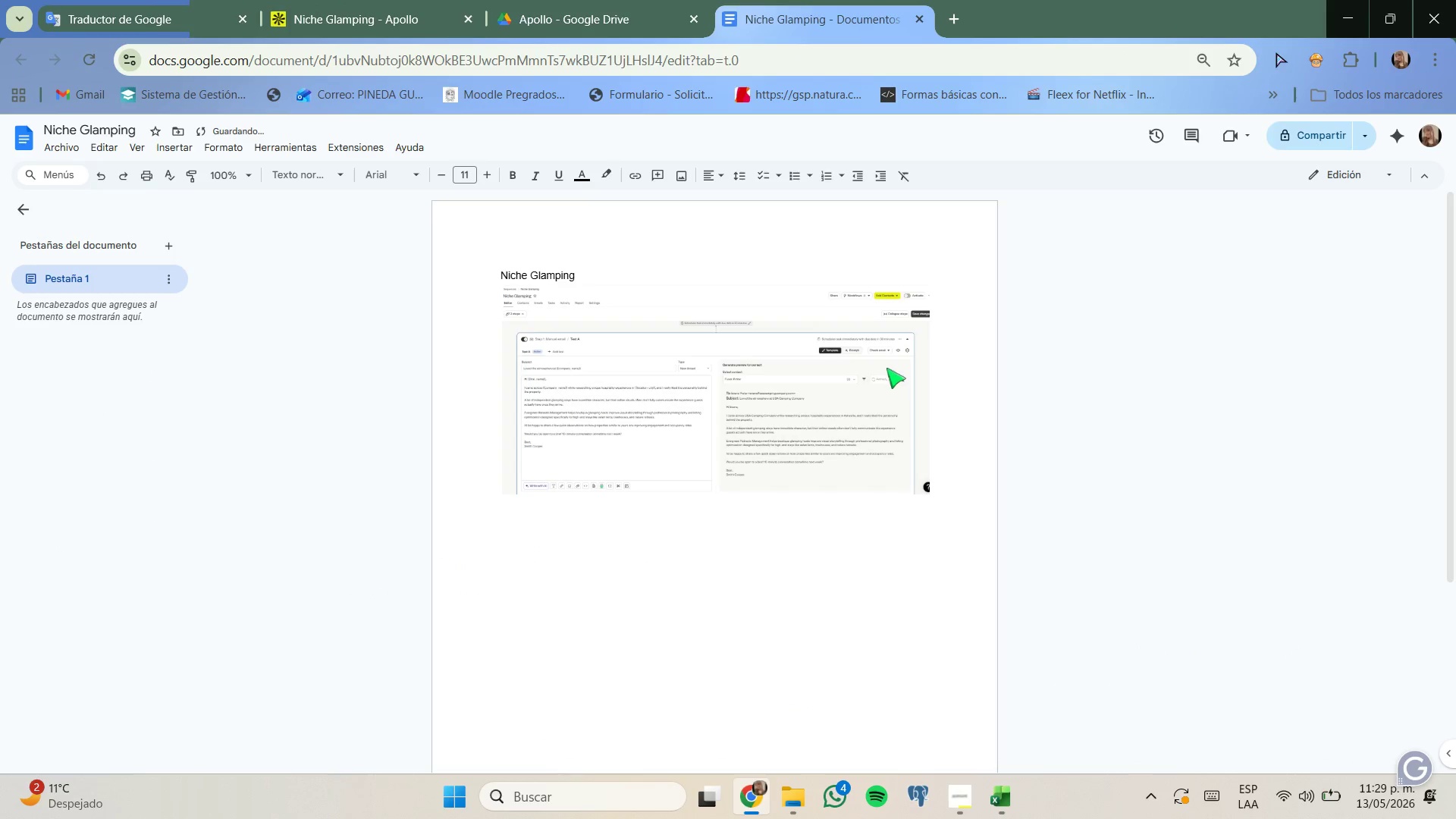 
key(Enter)
 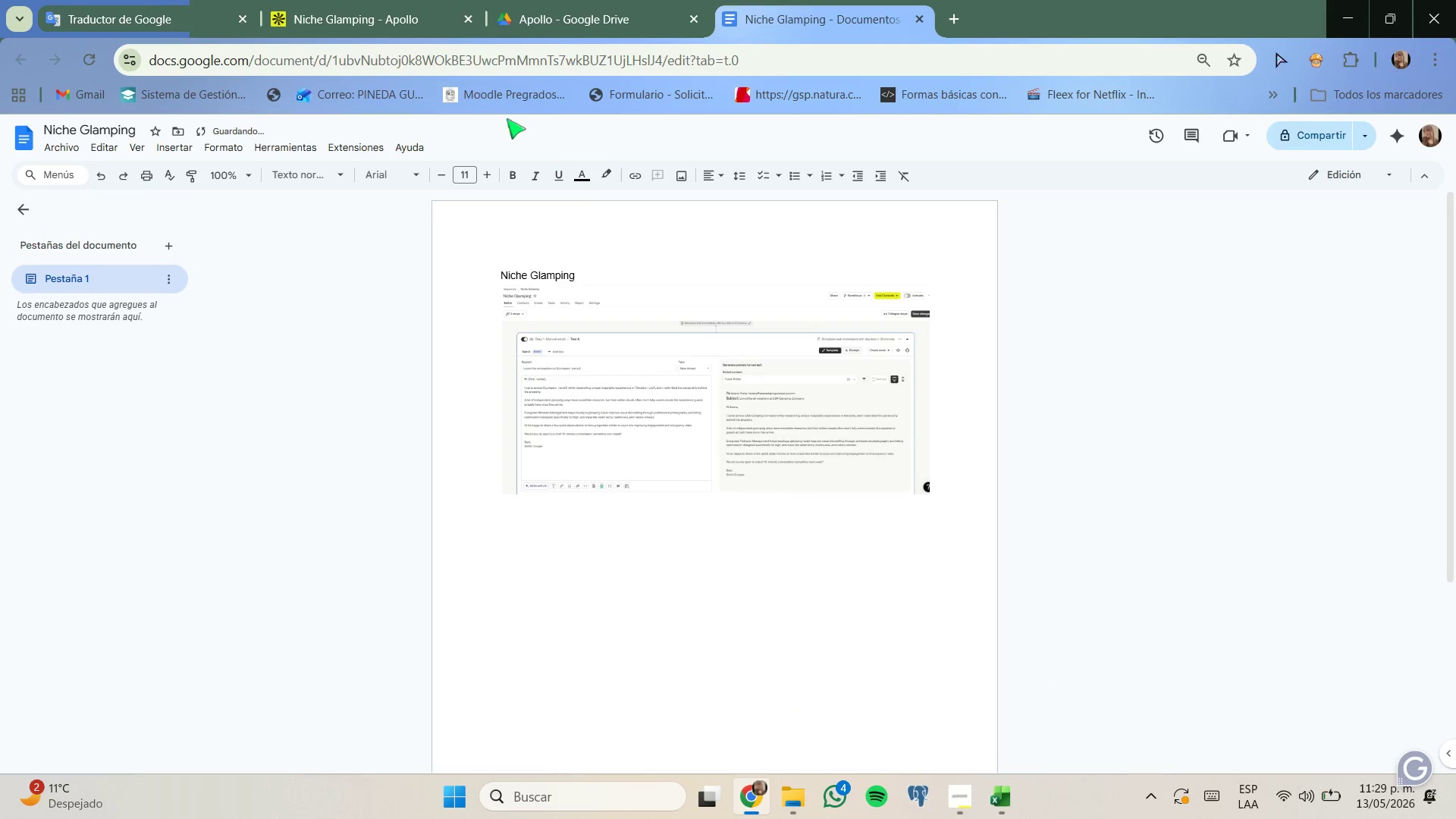 
left_click([403, 5])
 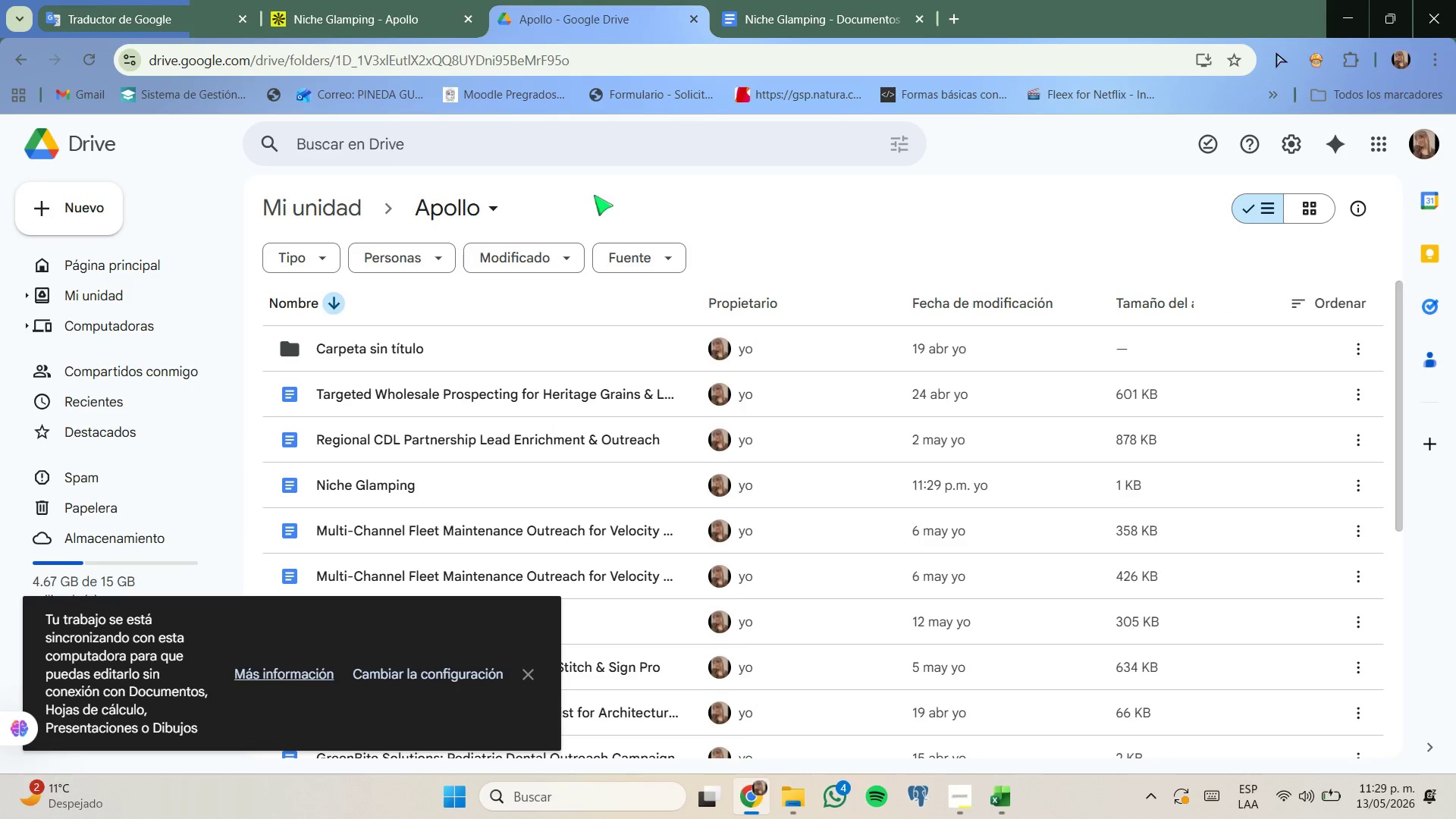 
left_click([72, 0])
 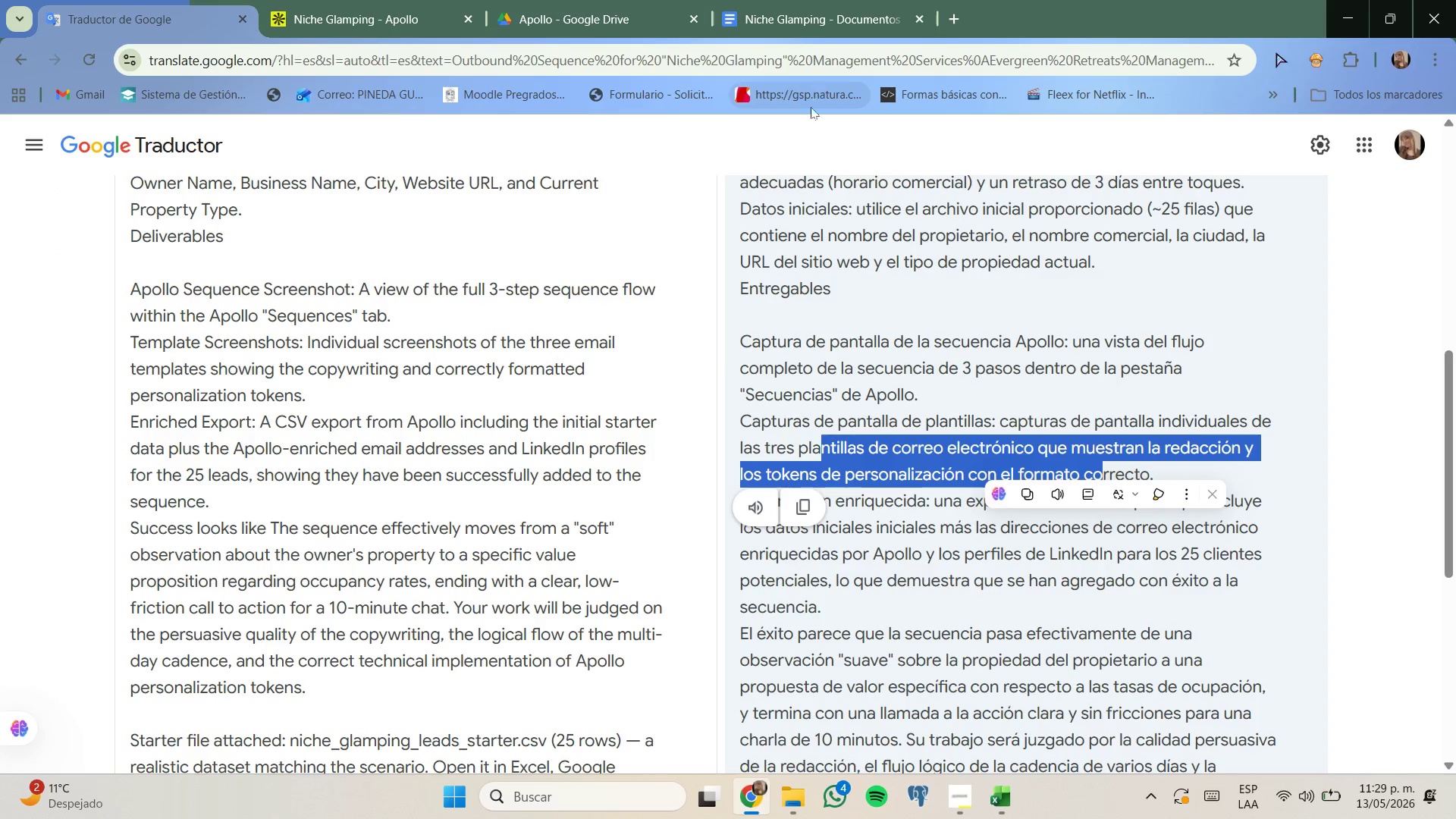 
left_click([381, 0])
 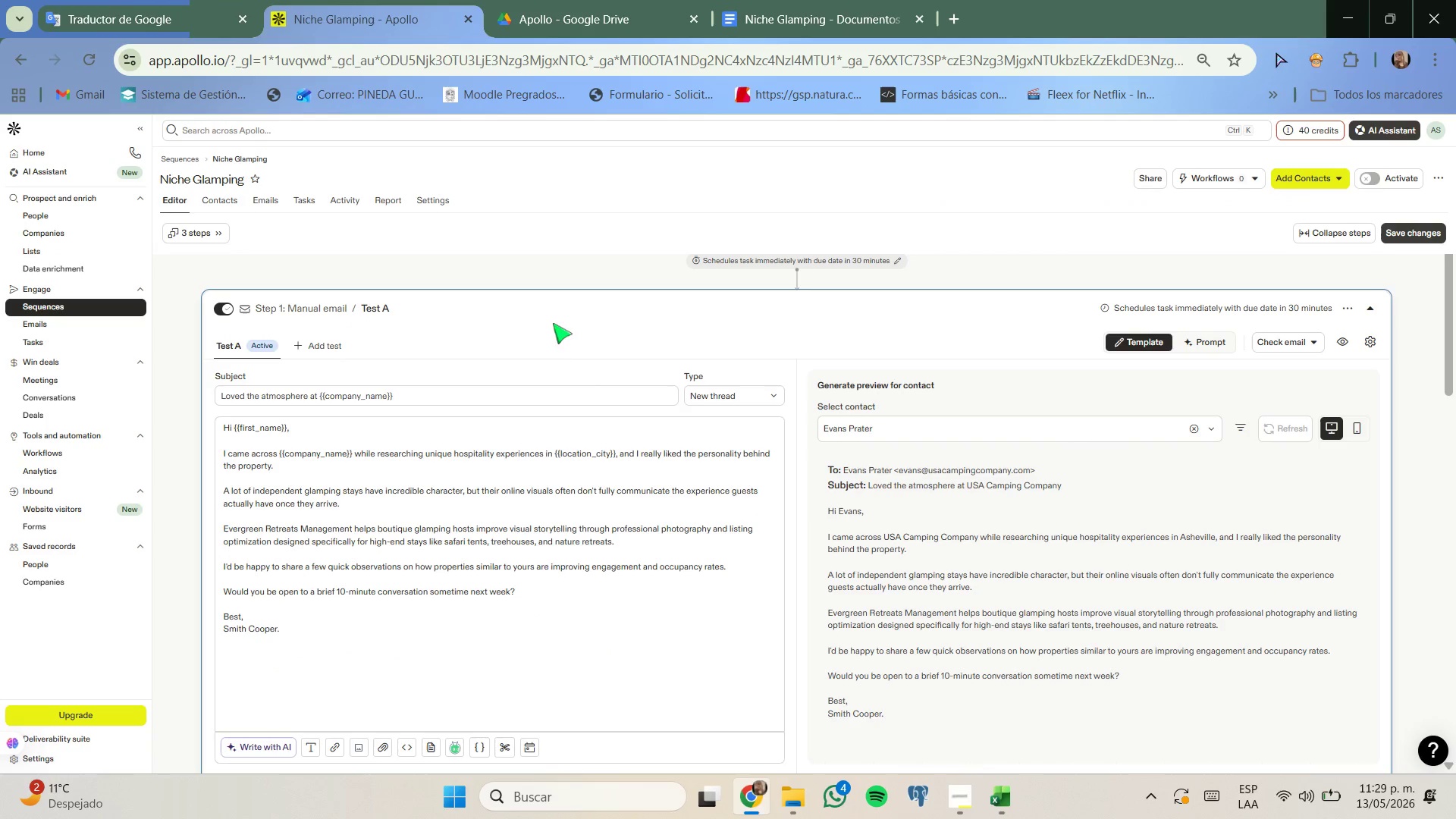 
scroll: coordinate [575, 353], scroll_direction: down, amount: 3.0
 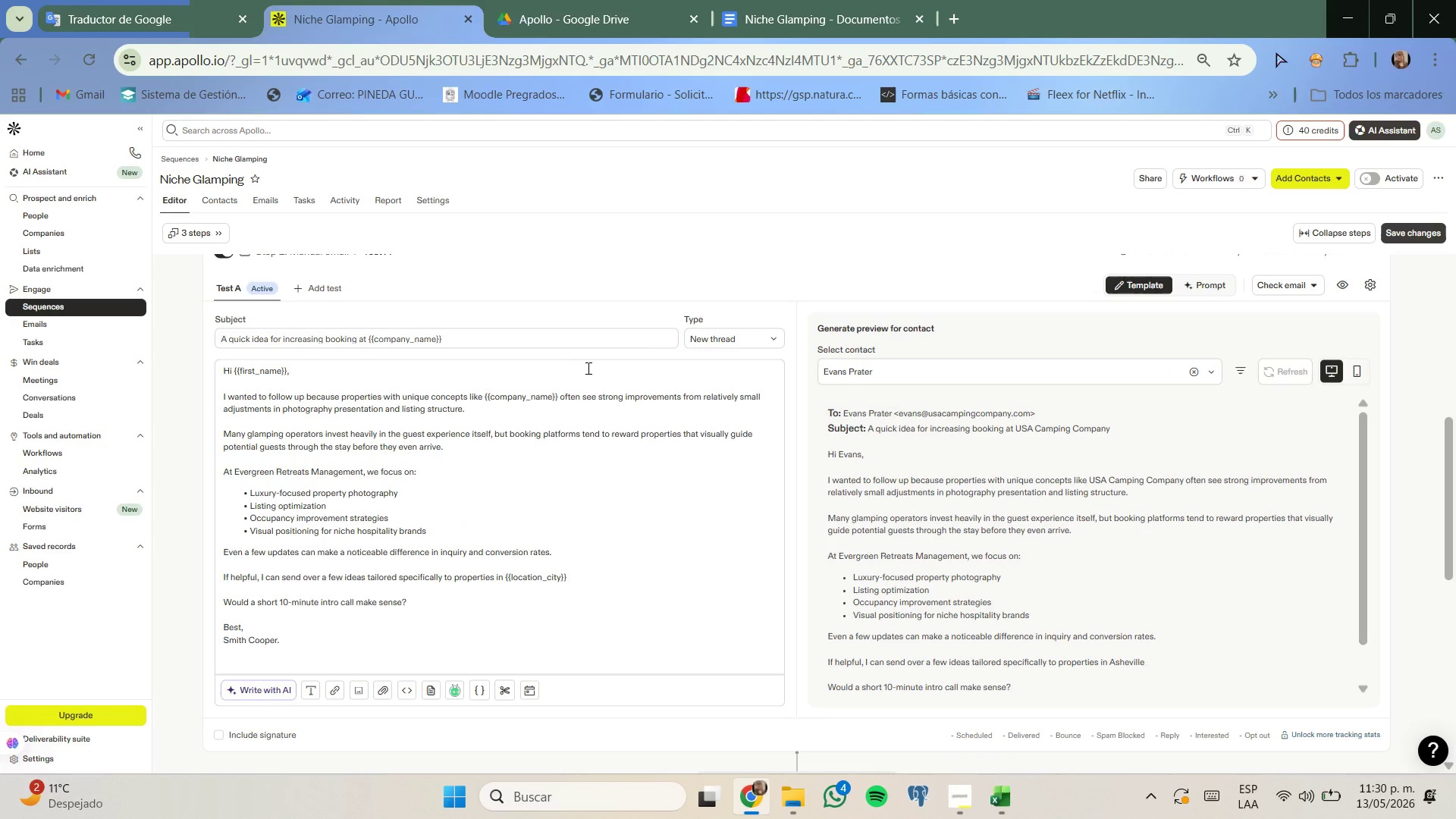 
scroll: coordinate [582, 428], scroll_direction: none, amount: 0.0
 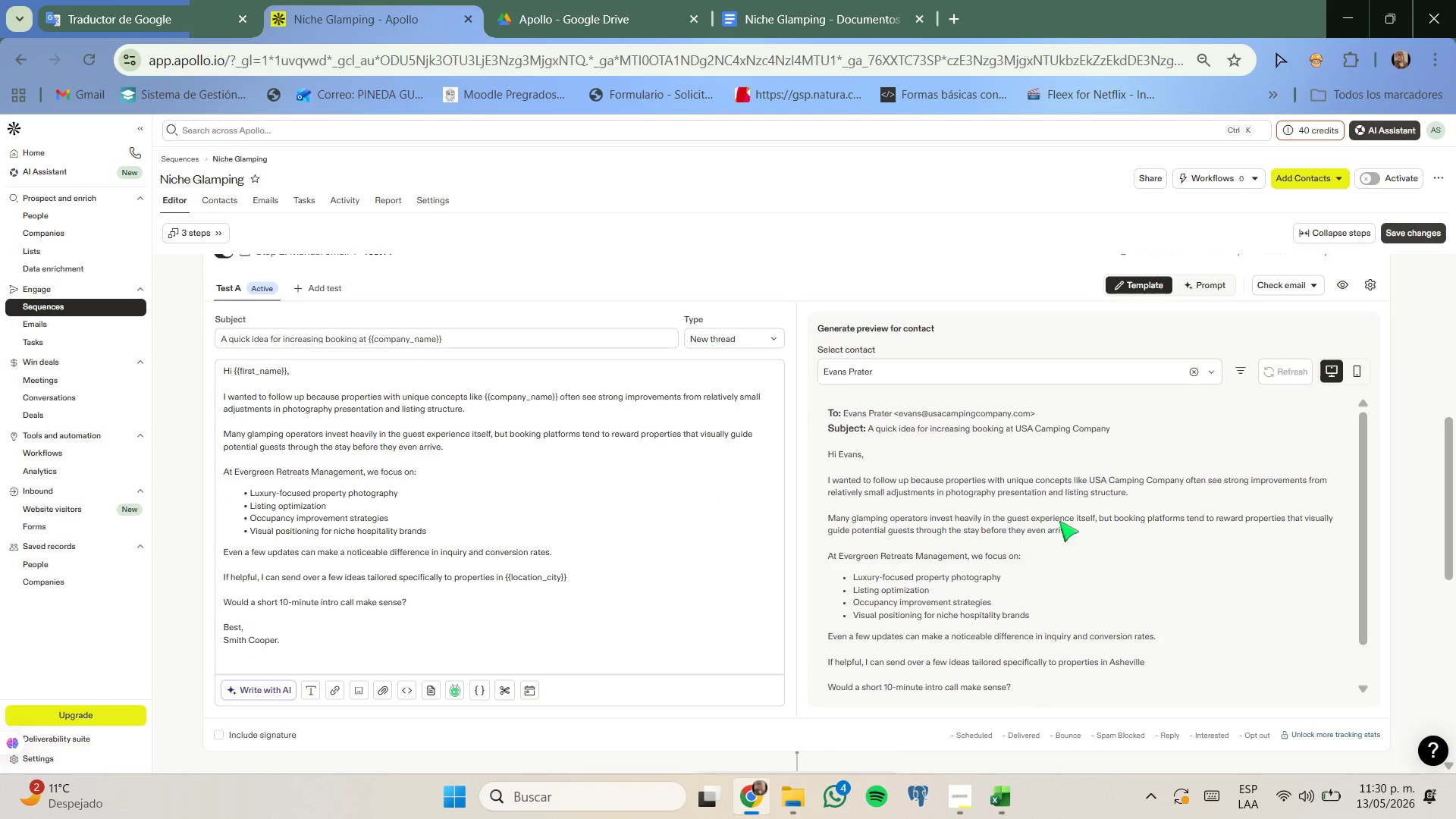 
scroll: coordinate [1059, 521], scroll_direction: down, amount: 1.0
 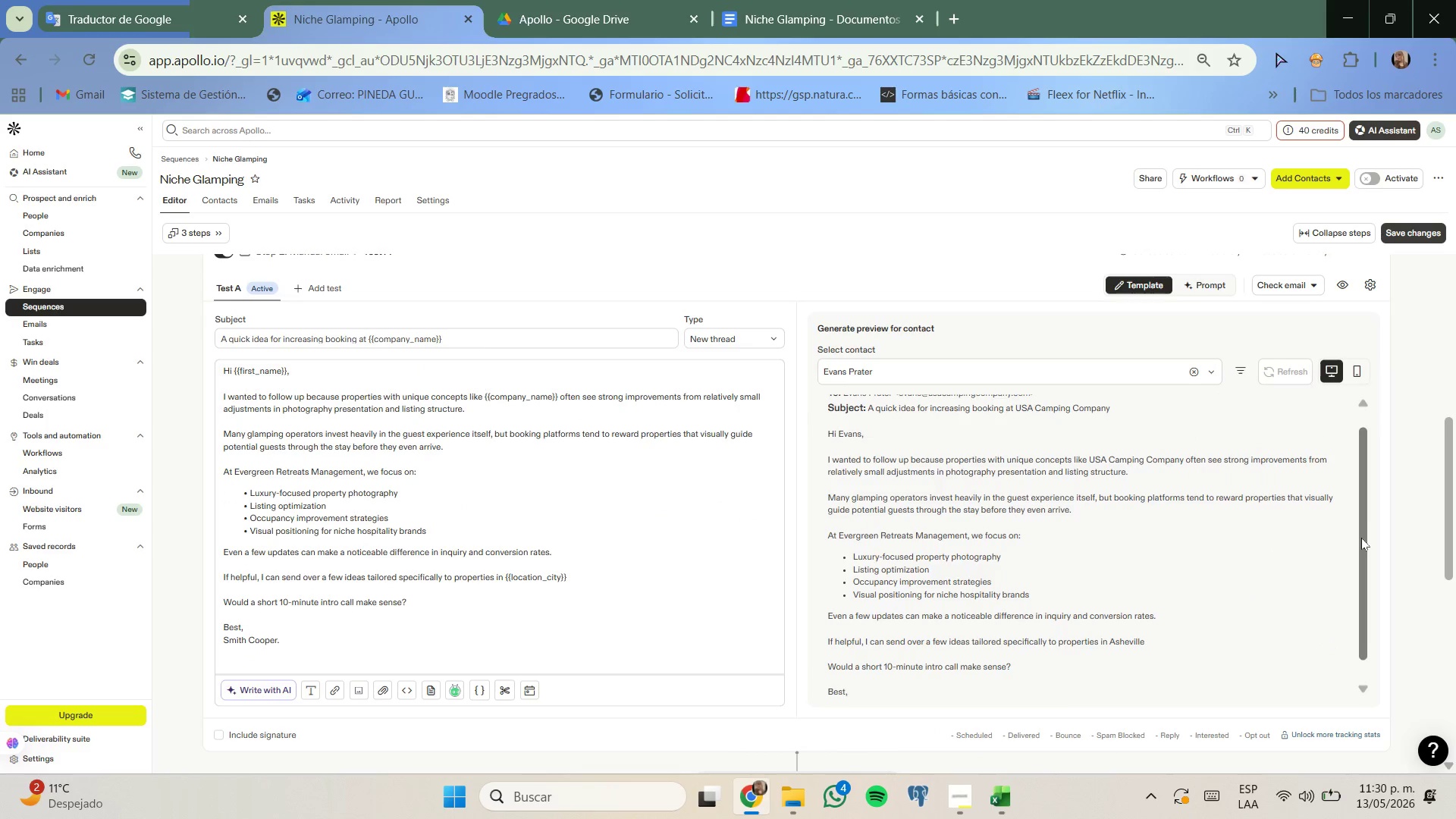 
wait(7.67)
 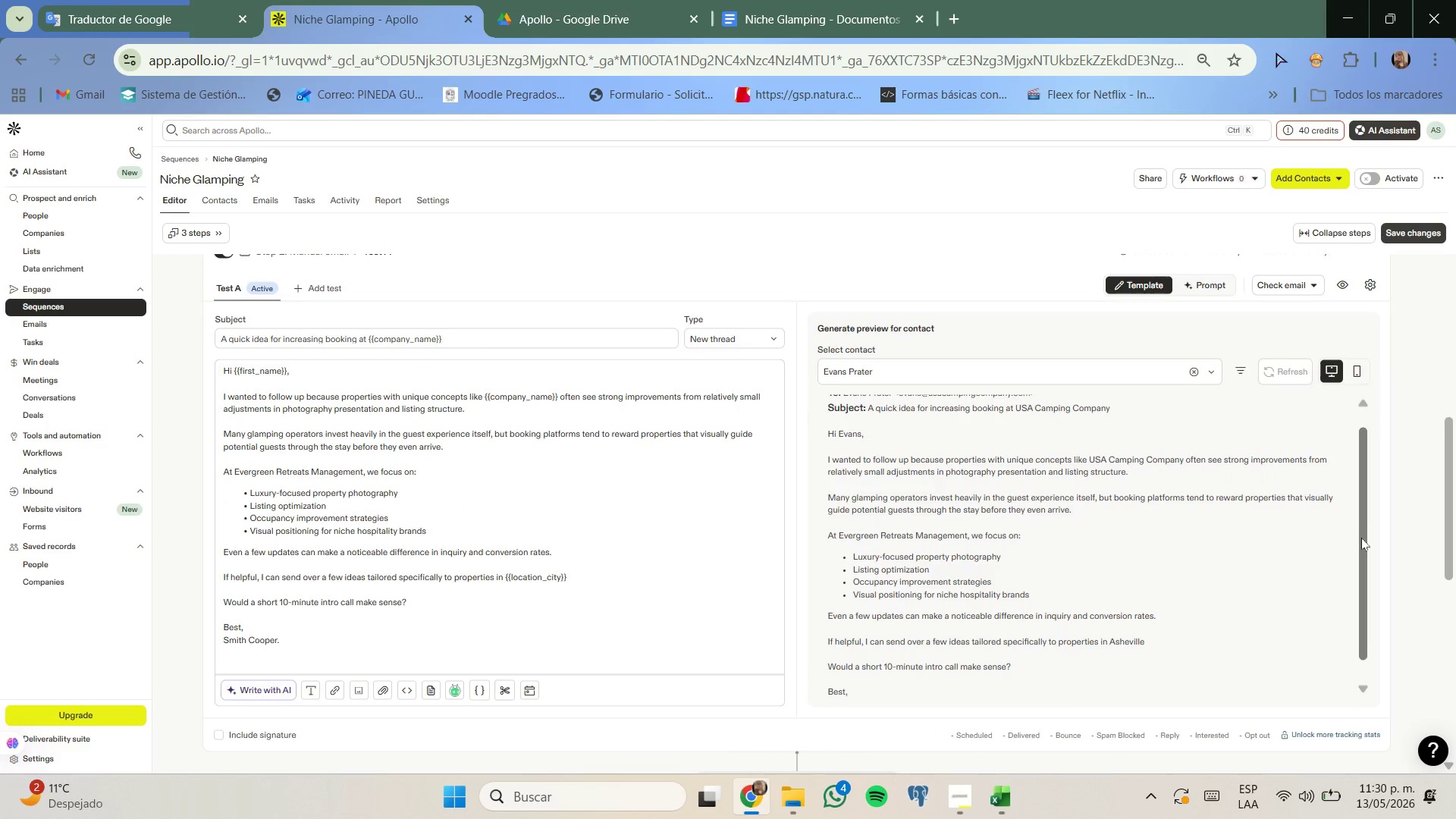 
left_click([738, 785])
 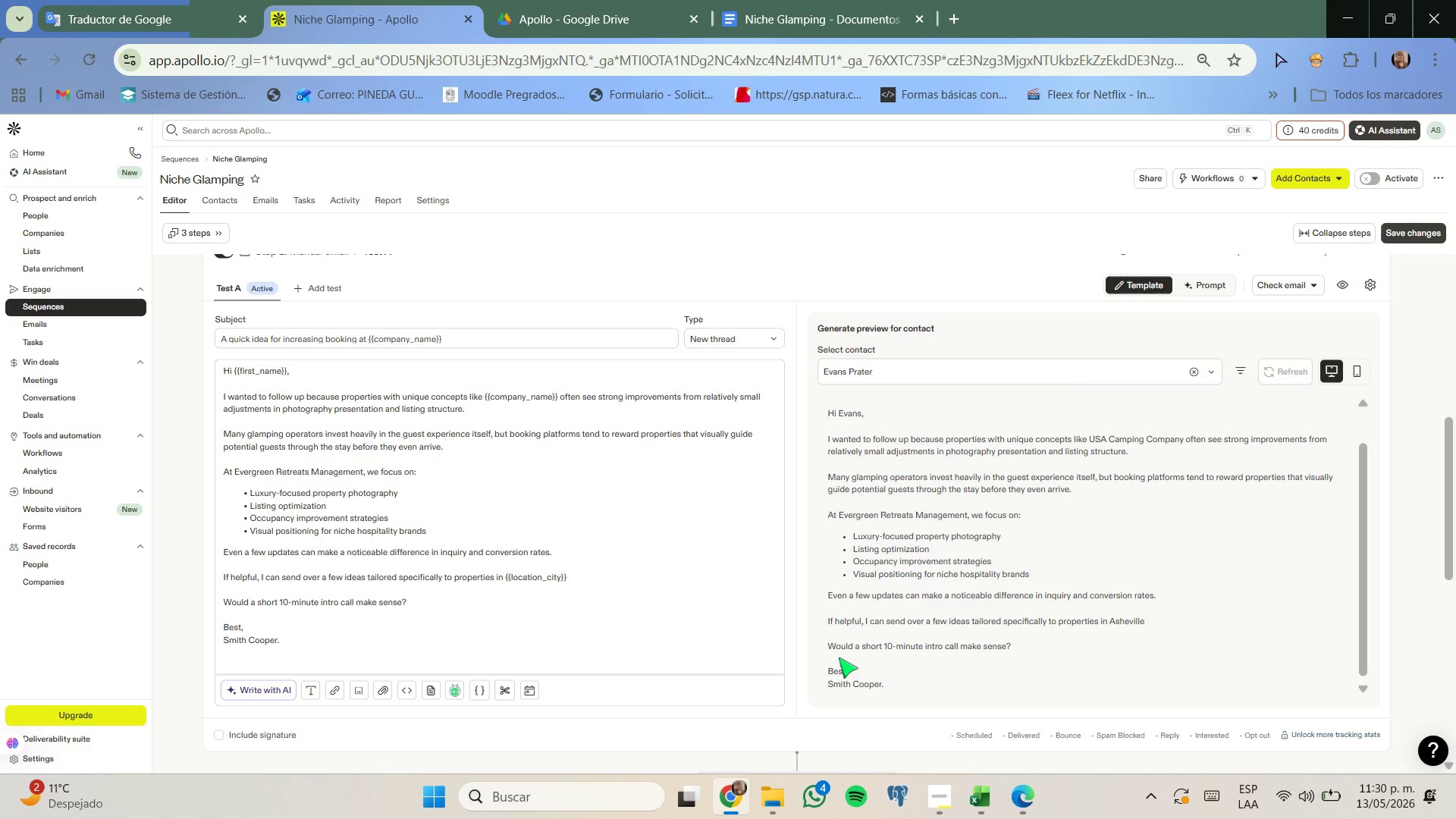 
key(Meta+MetaLeft)
 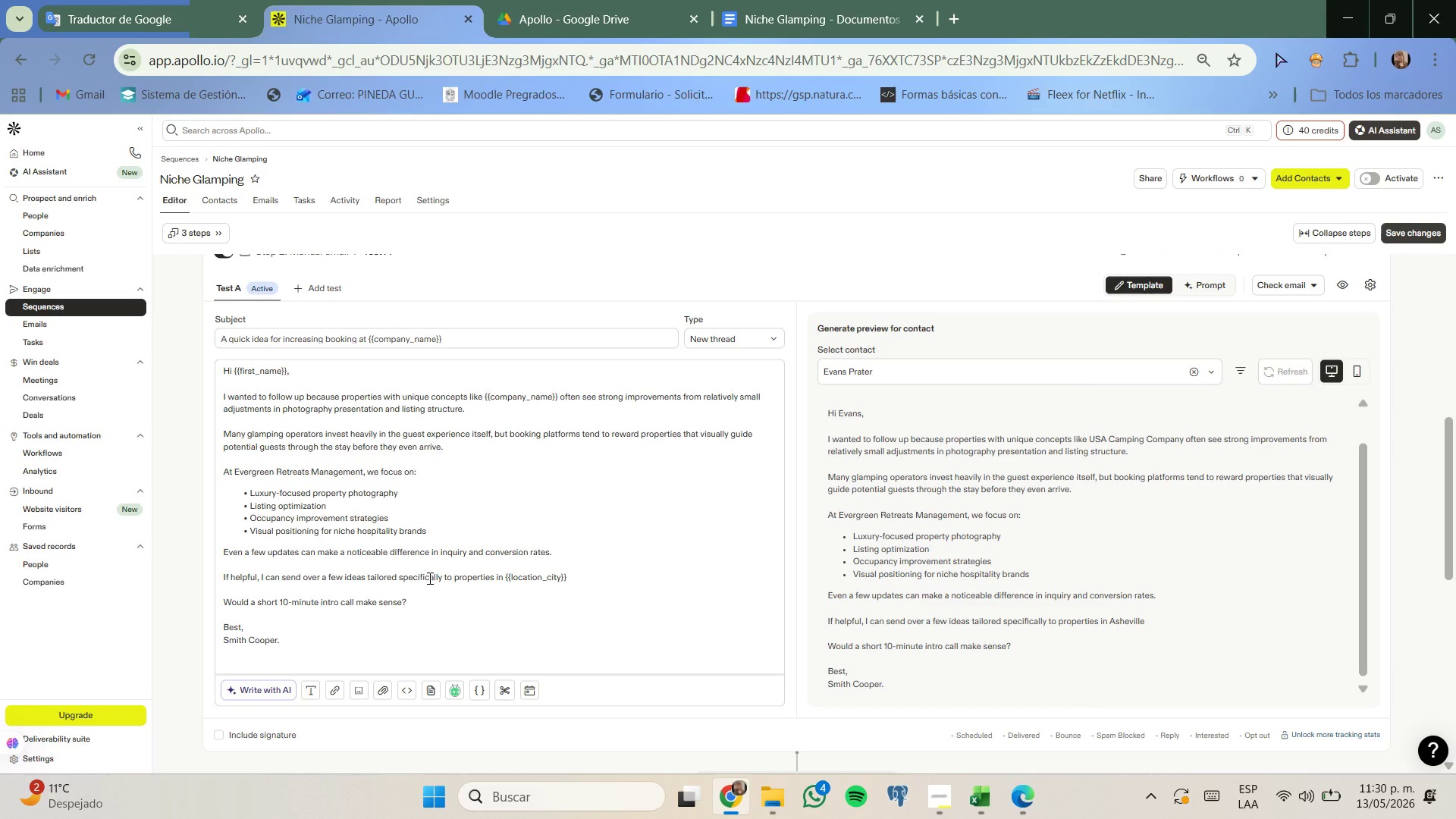 
key(Meta+Shift+S)
 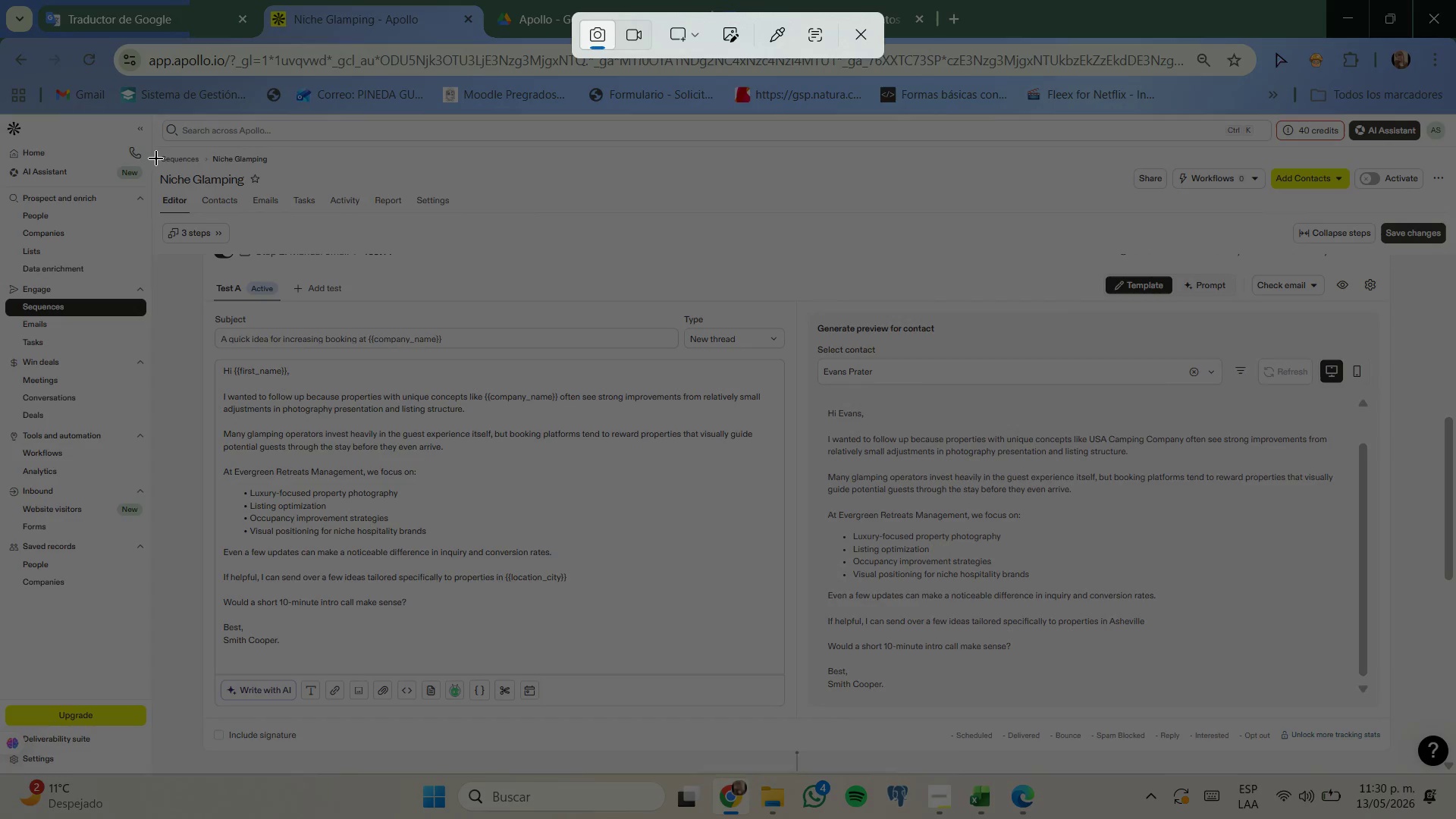 
key(Meta+Shift+ShiftLeft)
 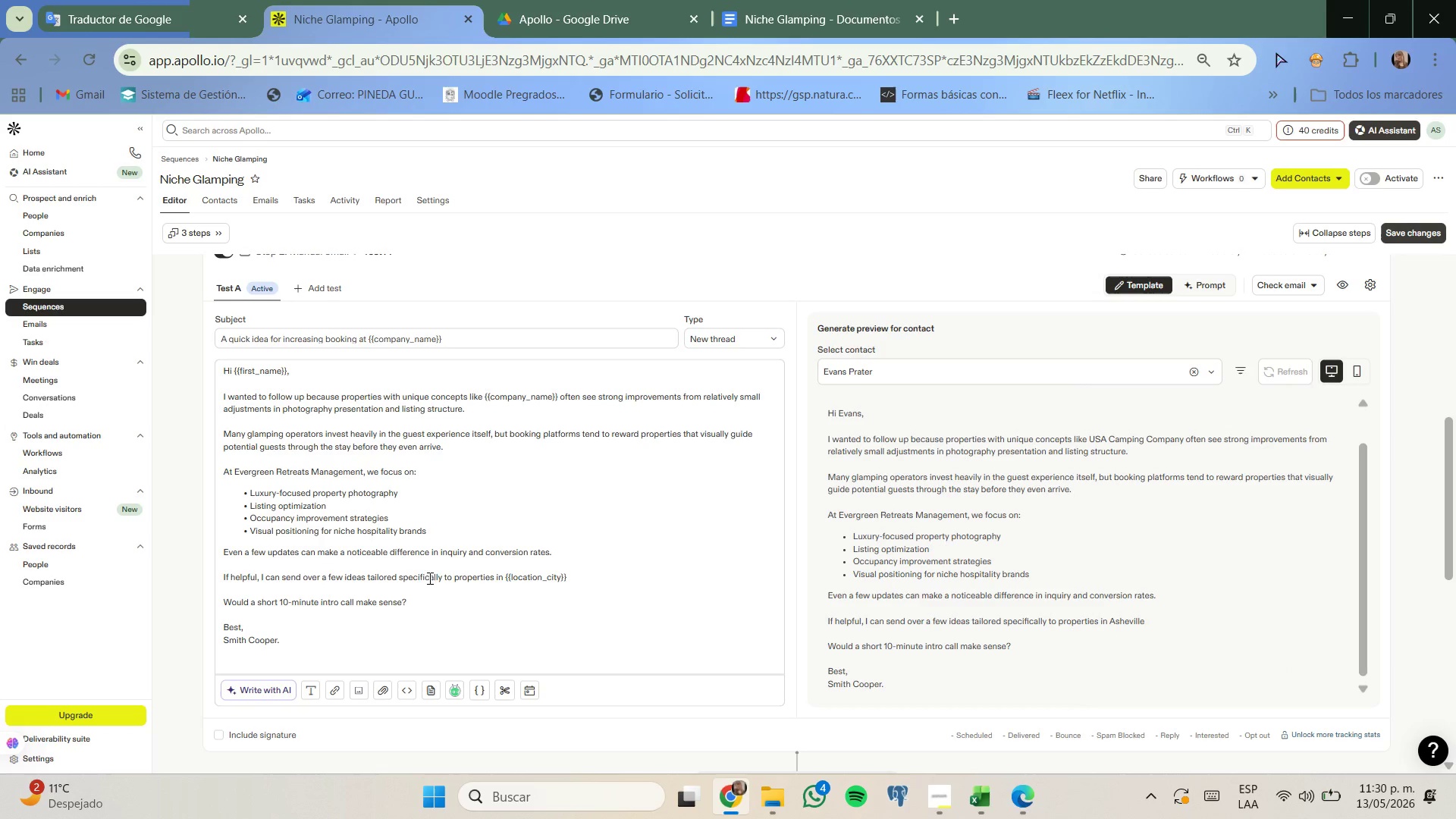 
left_click_drag(start_coordinate=[155, 149], to_coordinate=[1455, 755])
 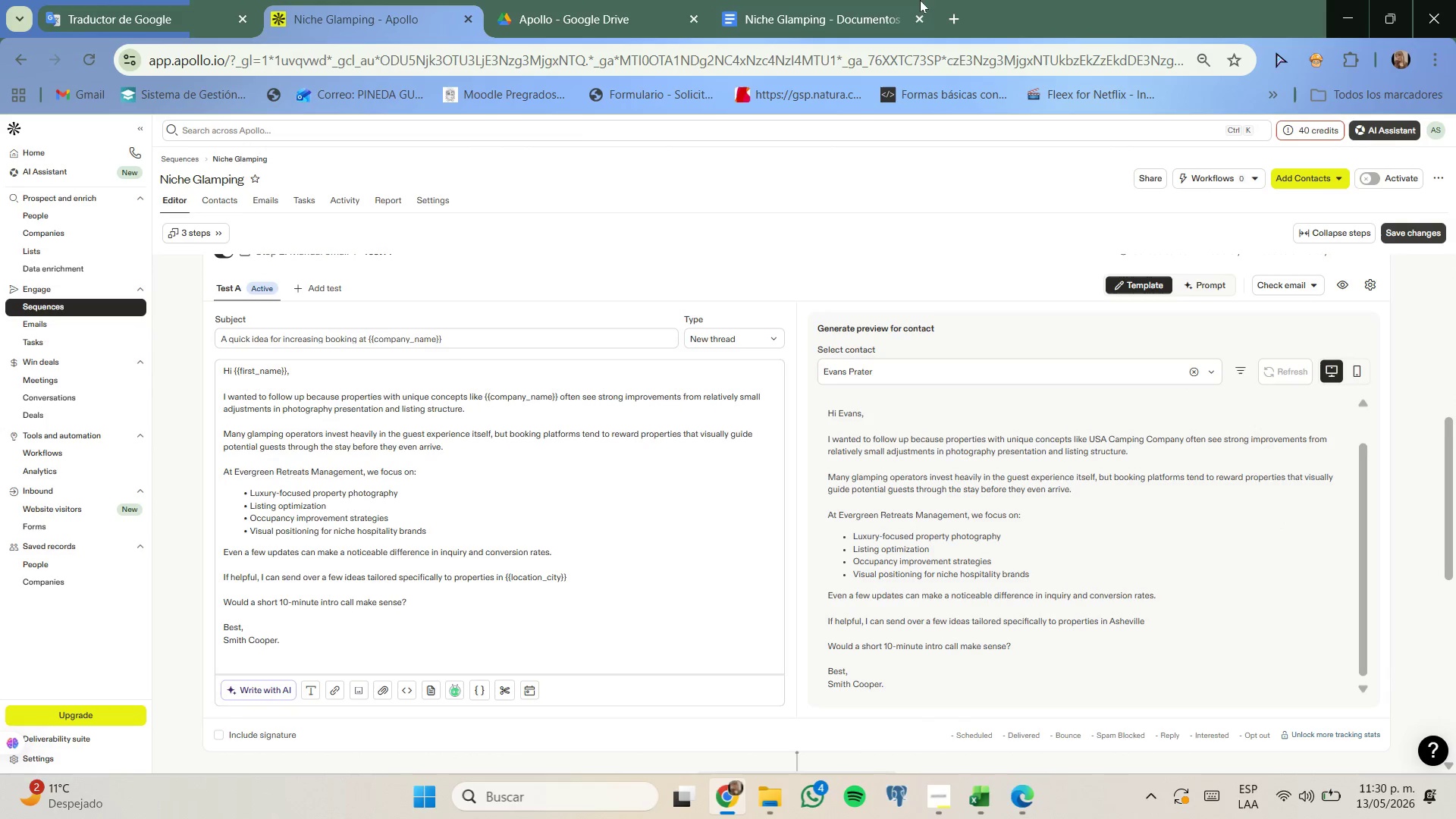 
left_click_drag(start_coordinate=[897, 0], to_coordinate=[893, 0])
 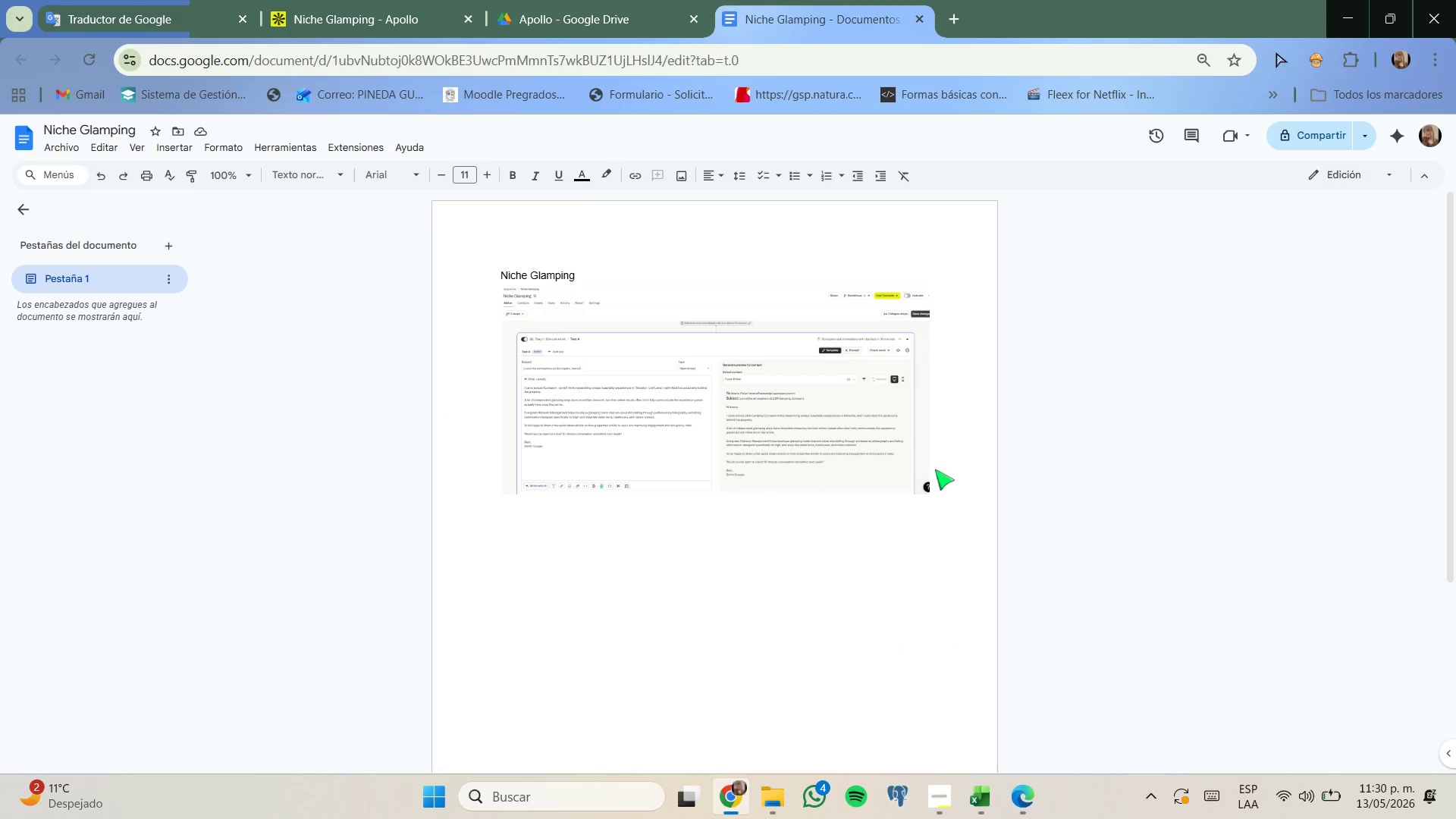 
key(Control+ControlLeft)
 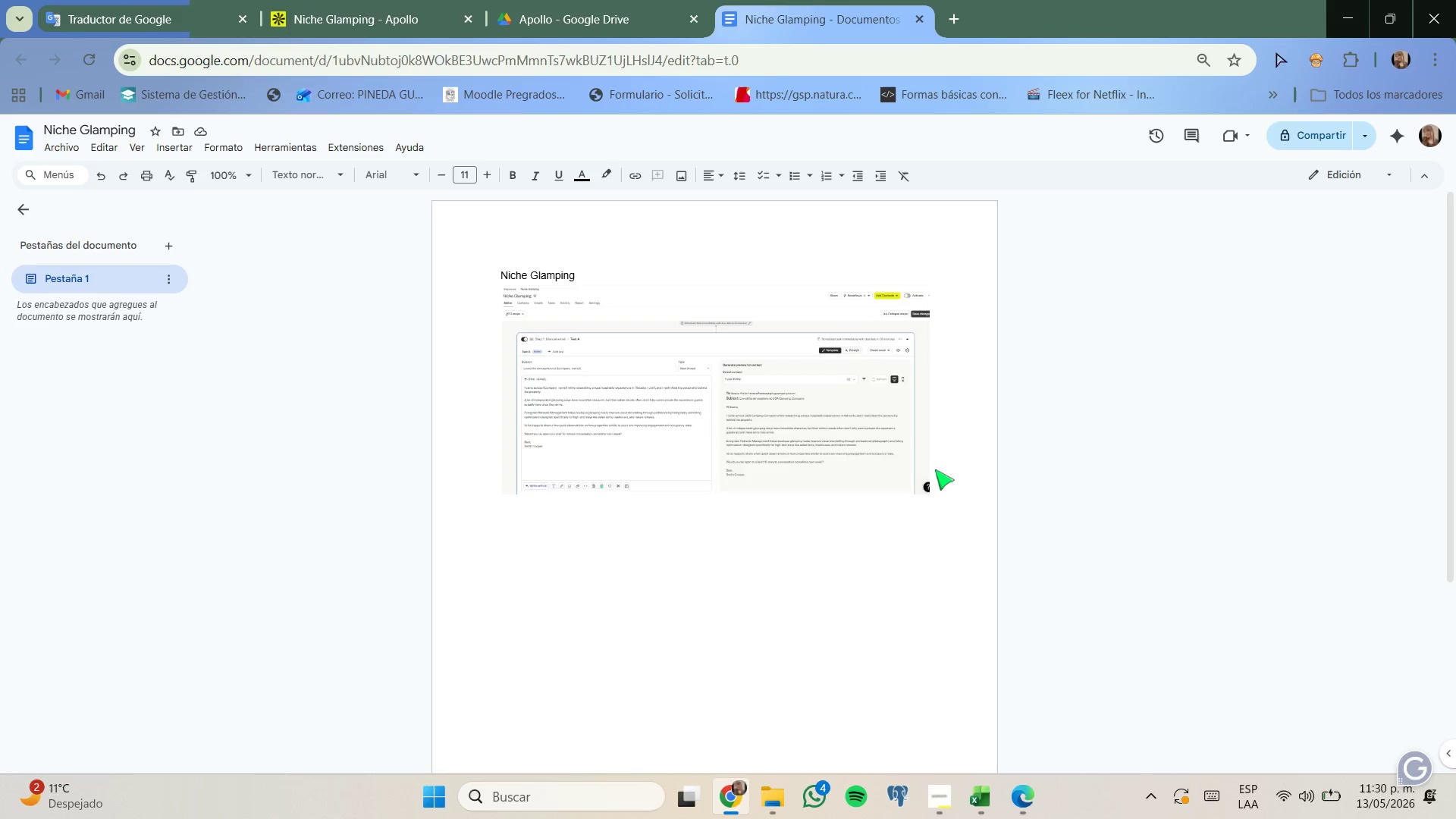 
key(Control+V)
 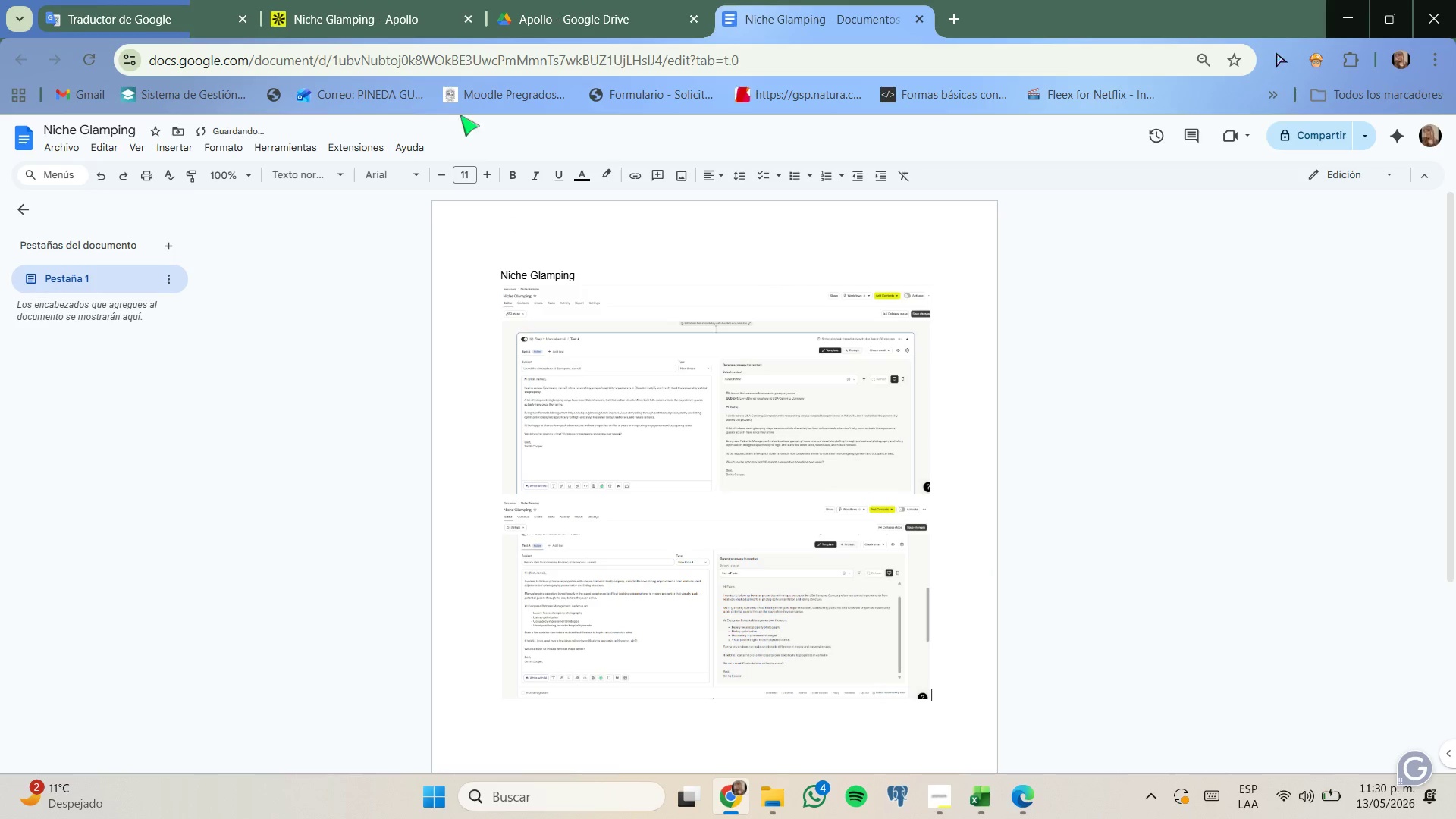 
left_click([421, 0])
 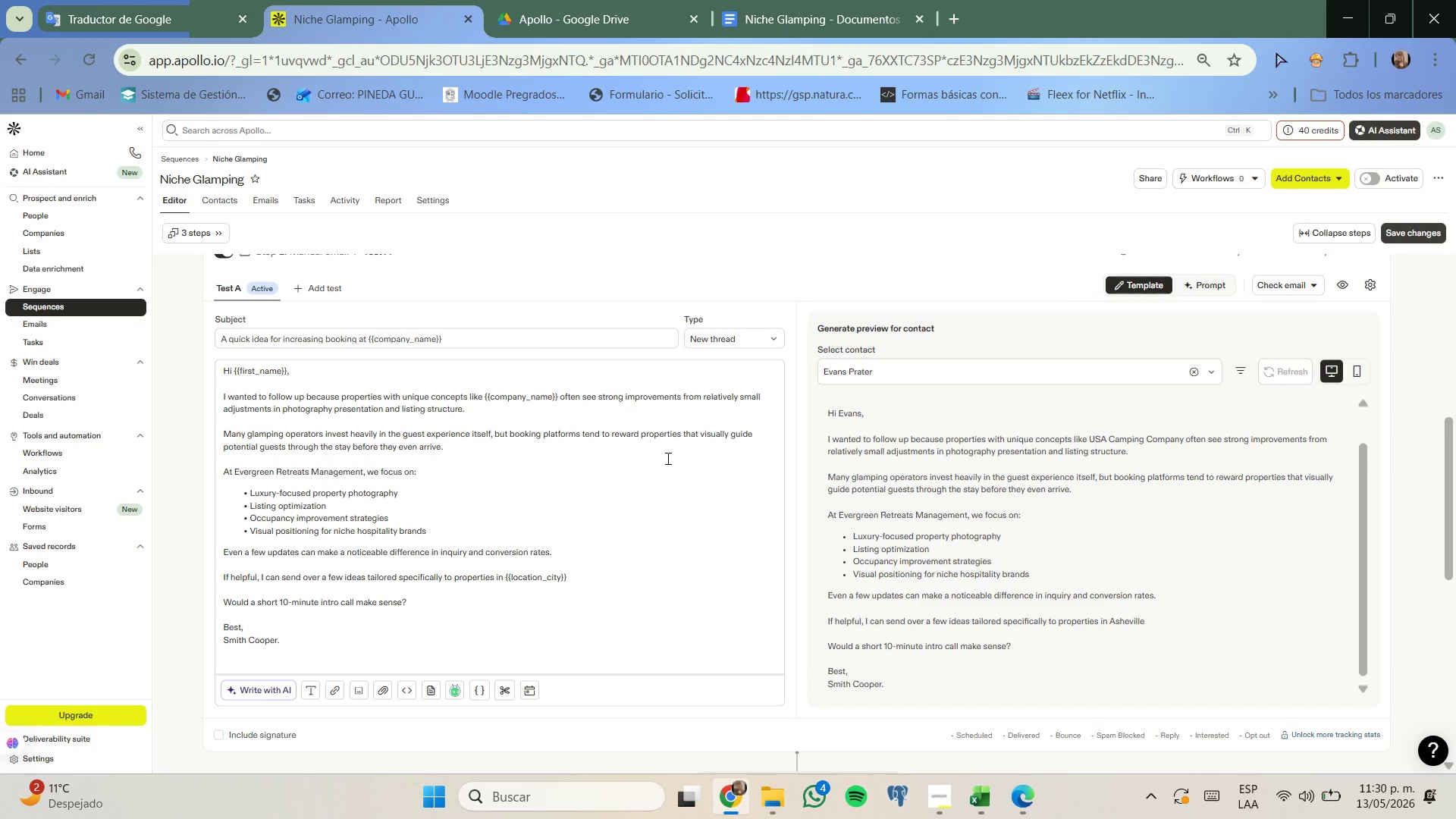 
scroll: coordinate [668, 457], scroll_direction: down, amount: 2.0
 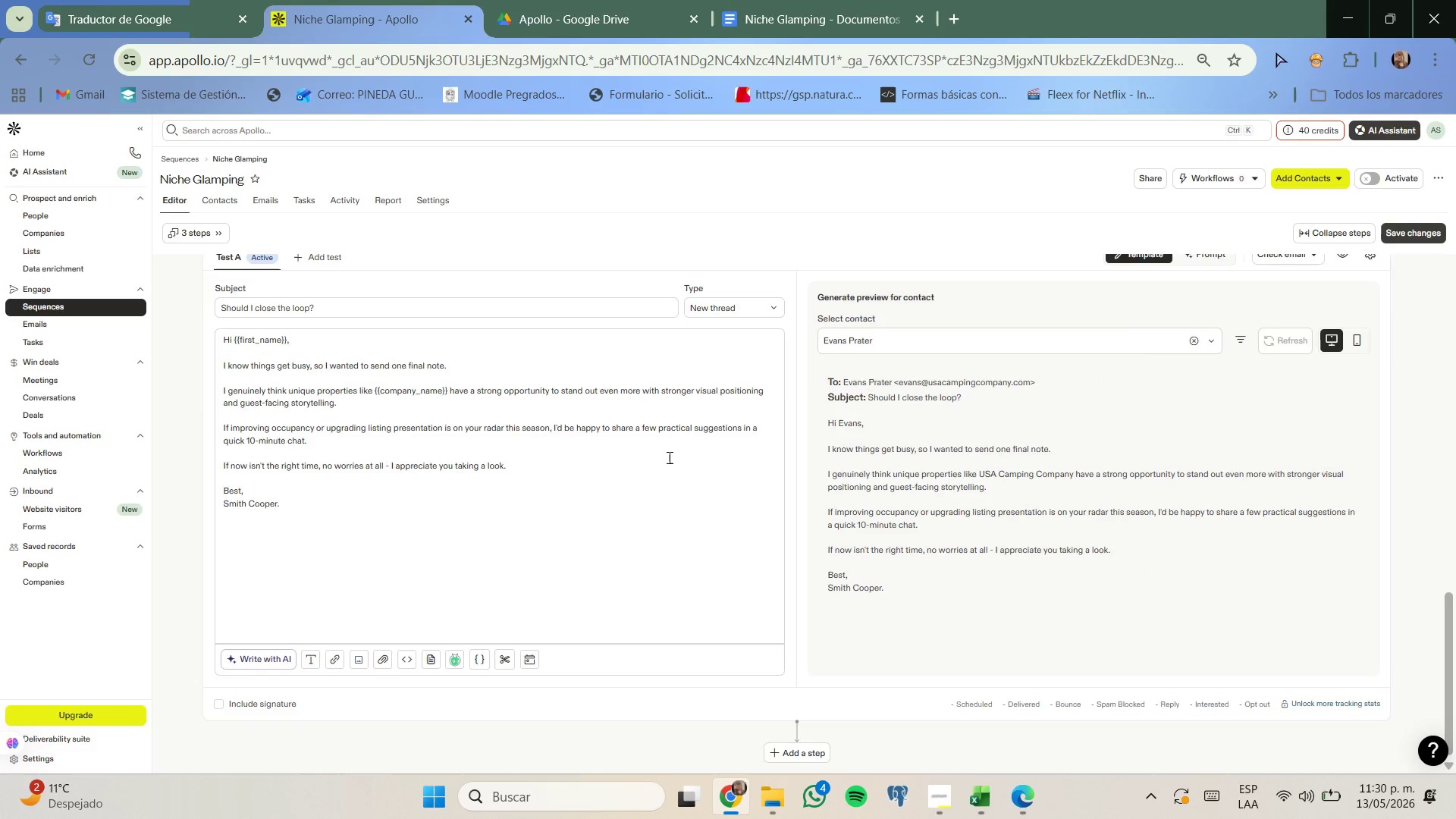 
scroll: coordinate [668, 457], scroll_direction: none, amount: 0.0
 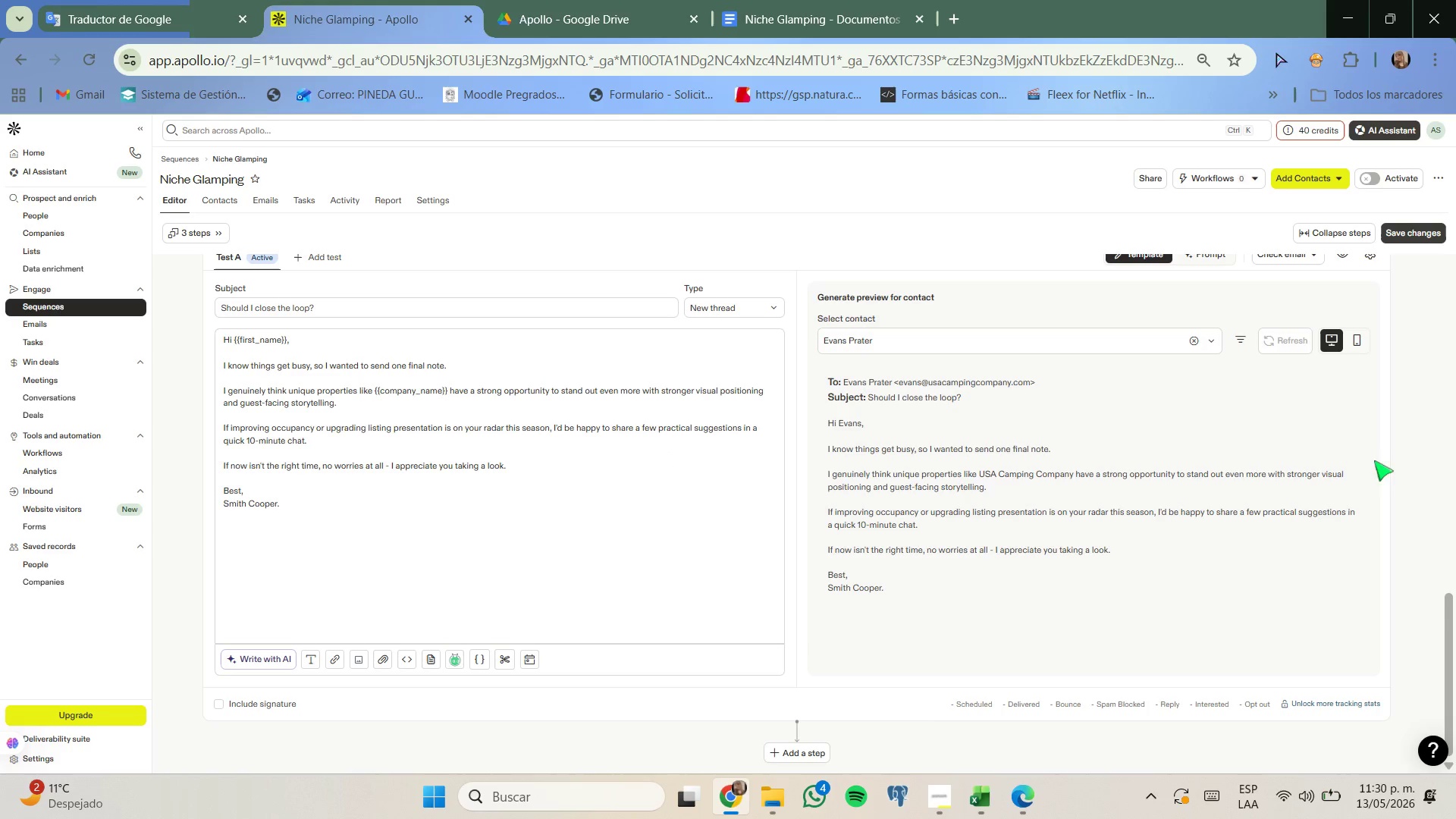 
left_click_drag(start_coordinate=[1453, 614], to_coordinate=[1451, 599])
 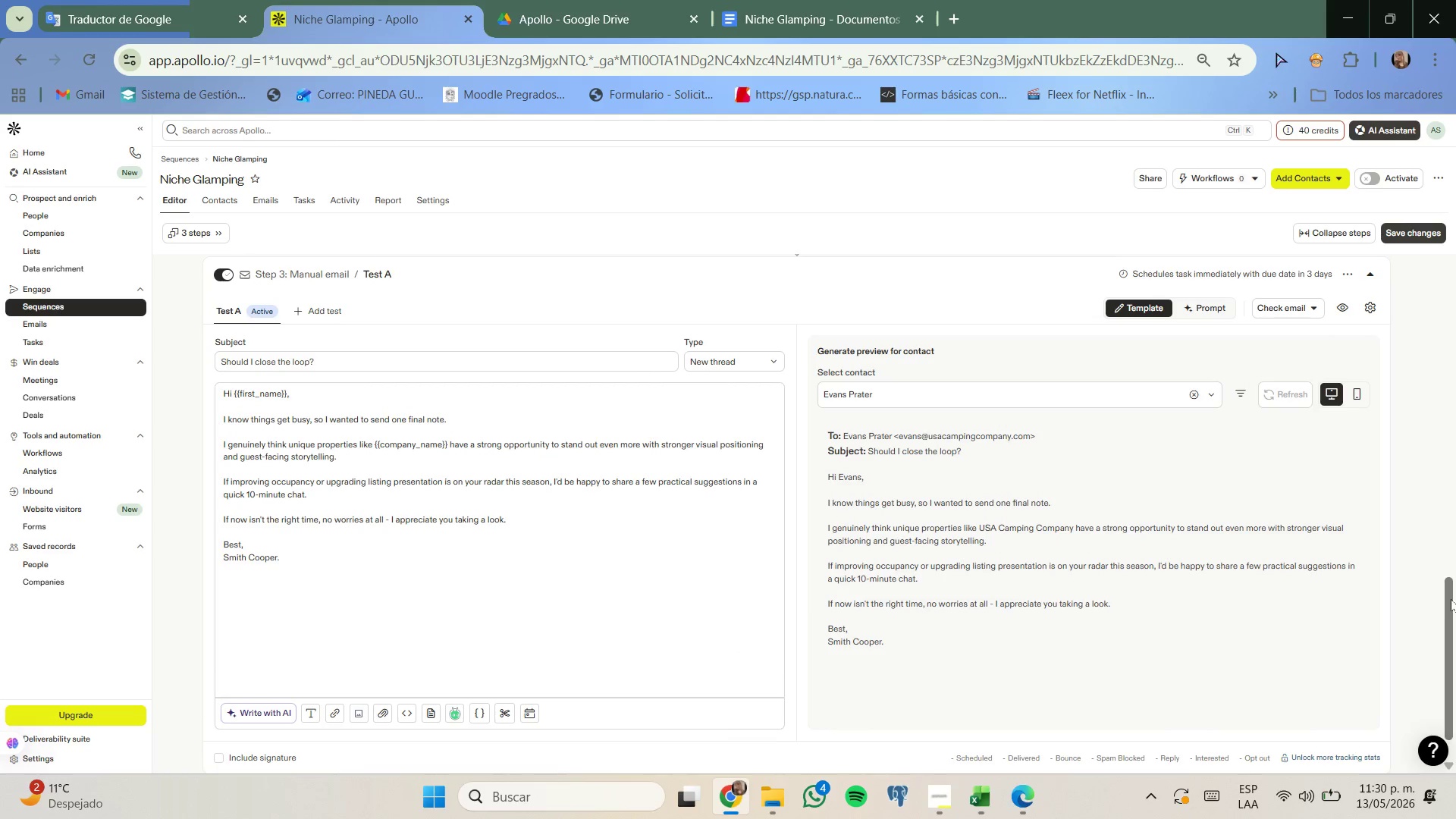 
key(Meta+MetaLeft)
 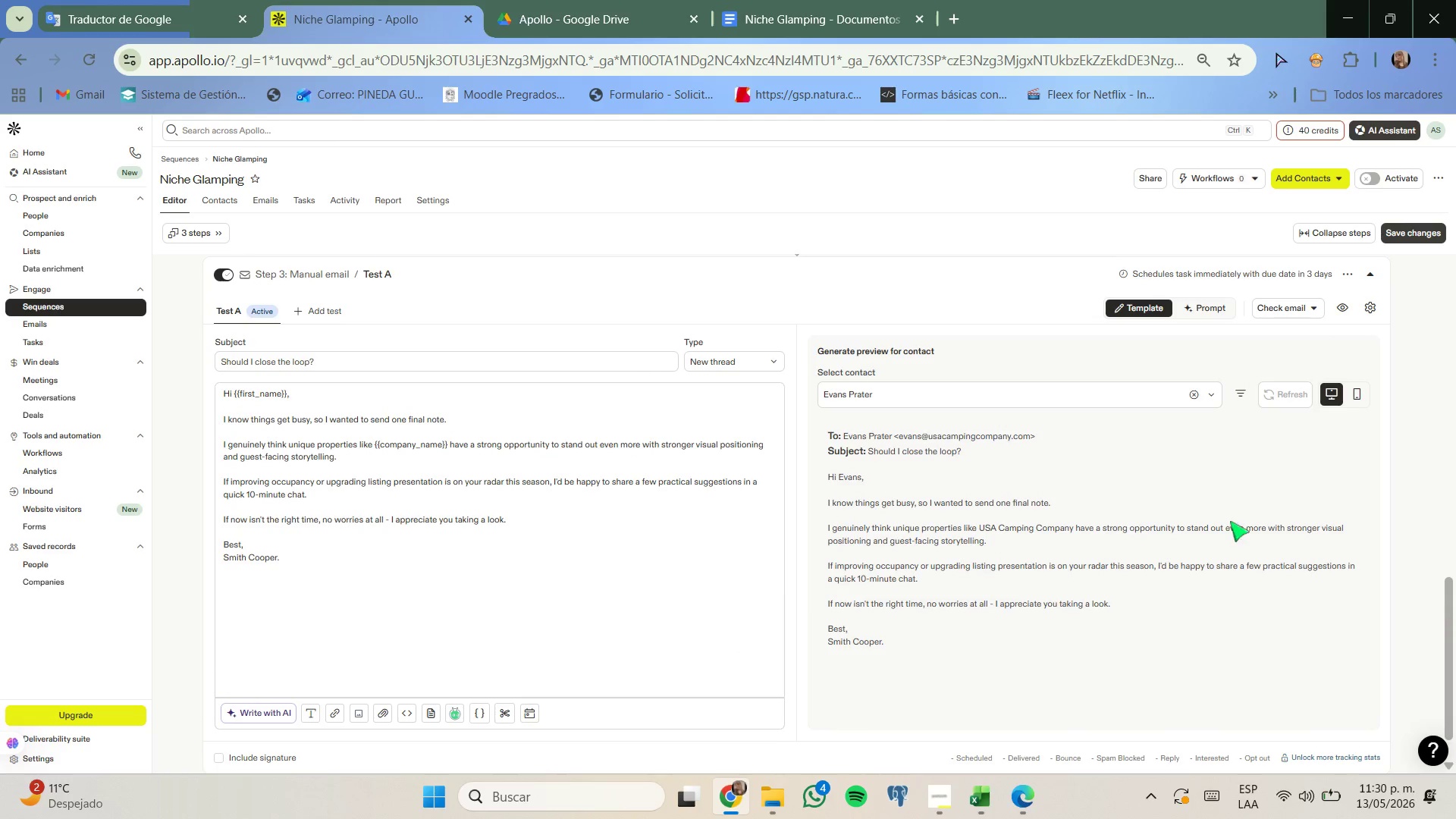 
key(Meta+Shift+ShiftLeft)
 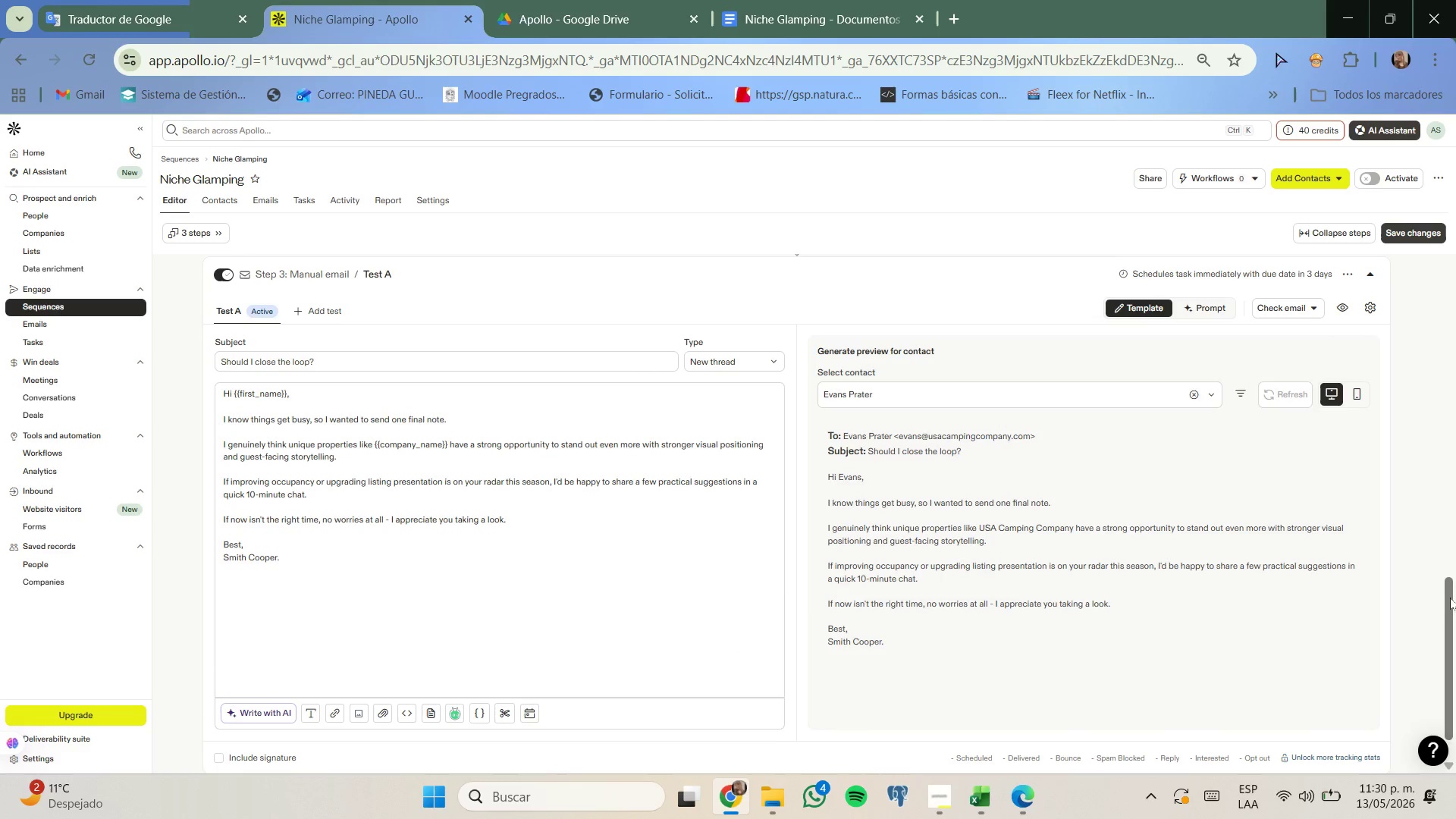 
key(Meta+Shift+S)
 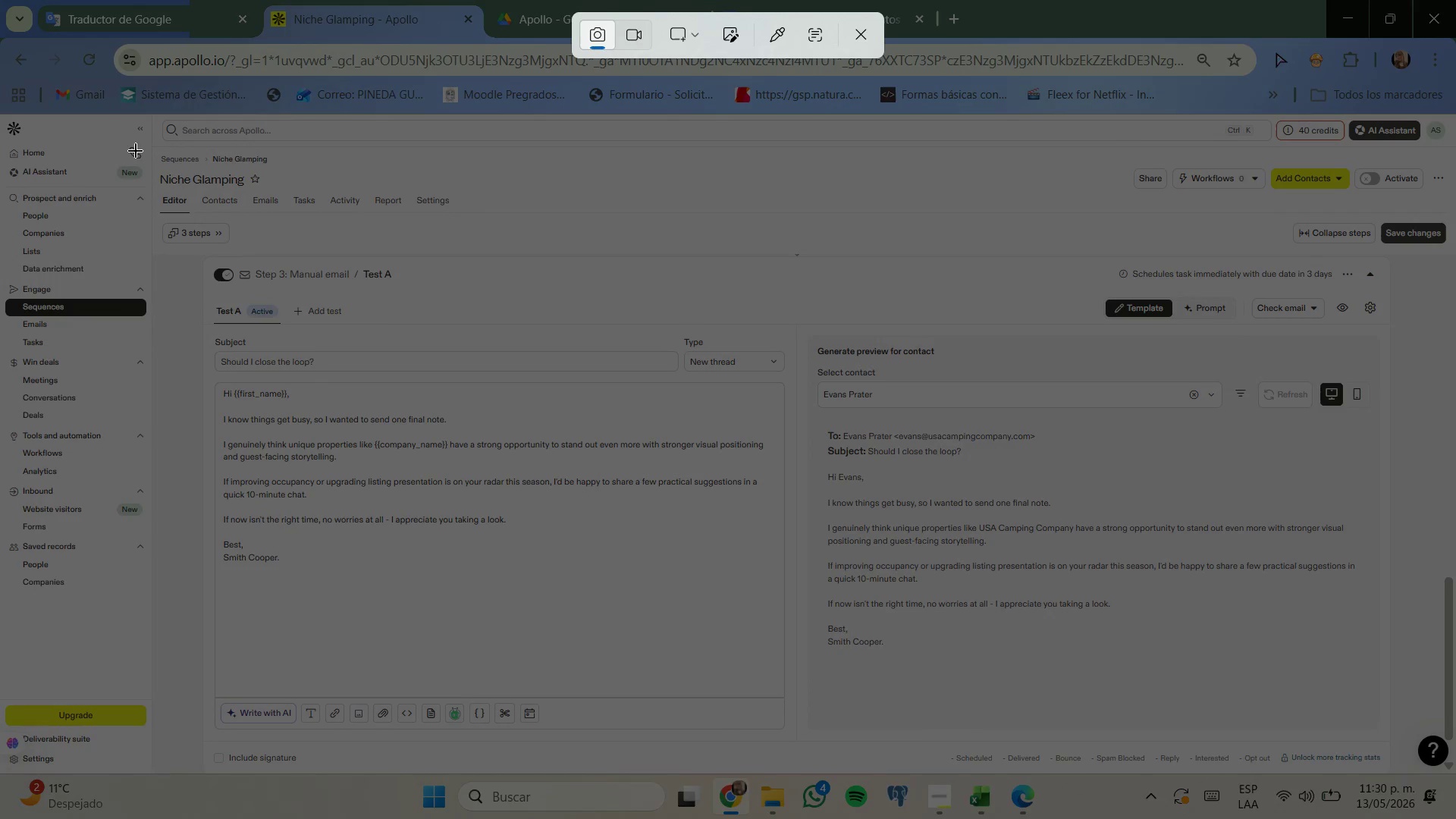 
left_click_drag(start_coordinate=[162, 146], to_coordinate=[1455, 780])
 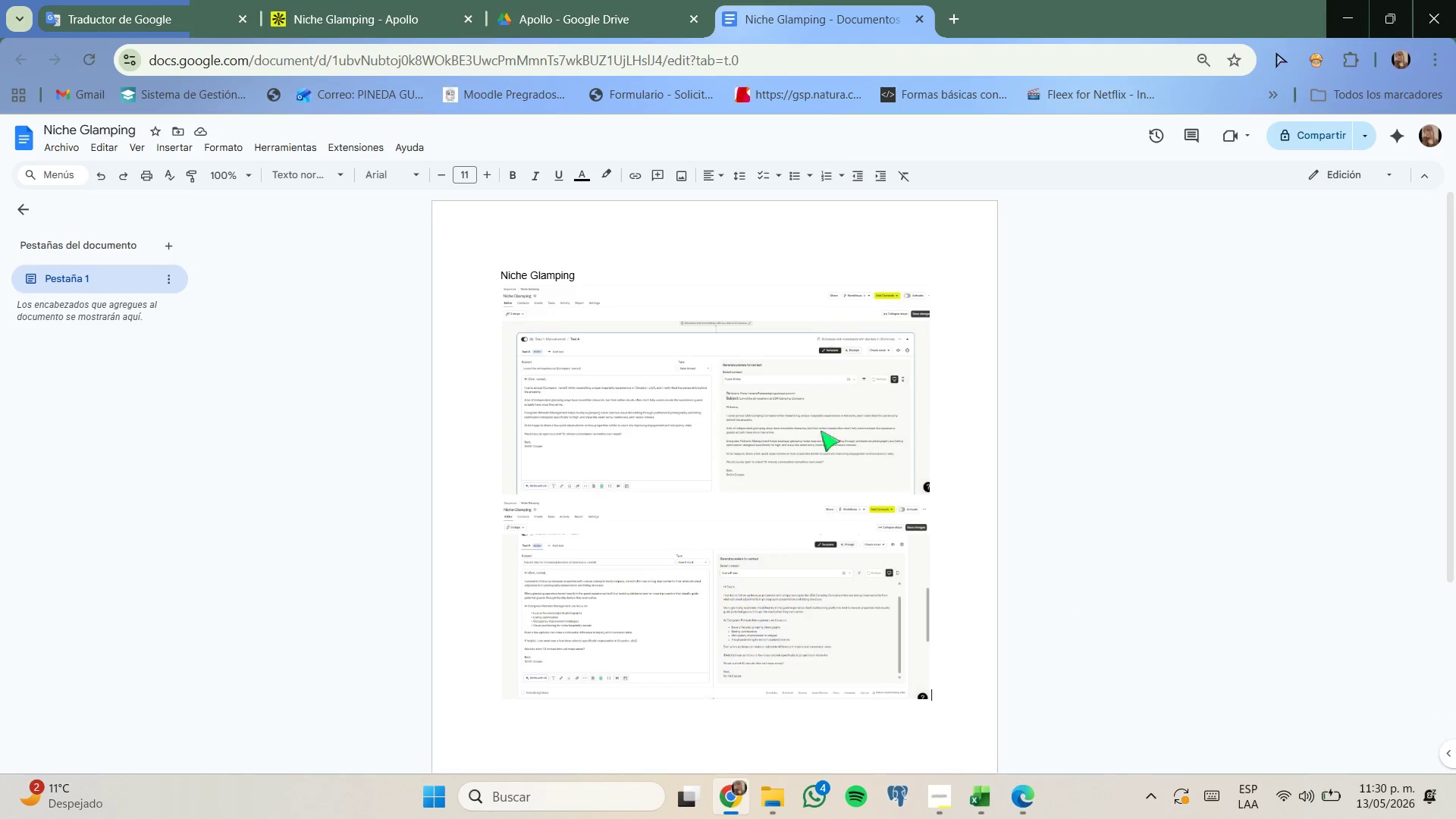 
scroll: coordinate [824, 451], scroll_direction: down, amount: 1.0
 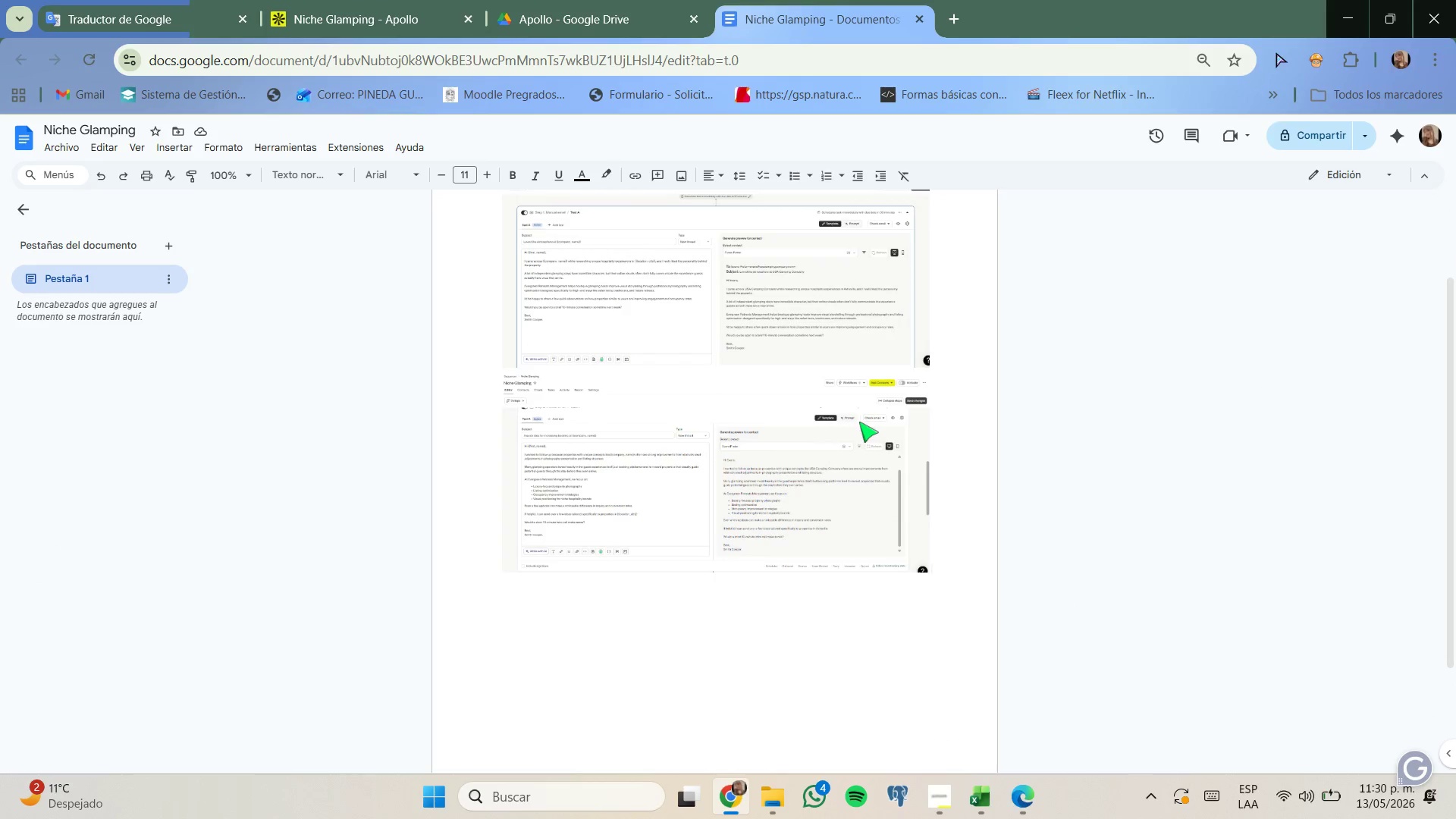 
key(Enter)
 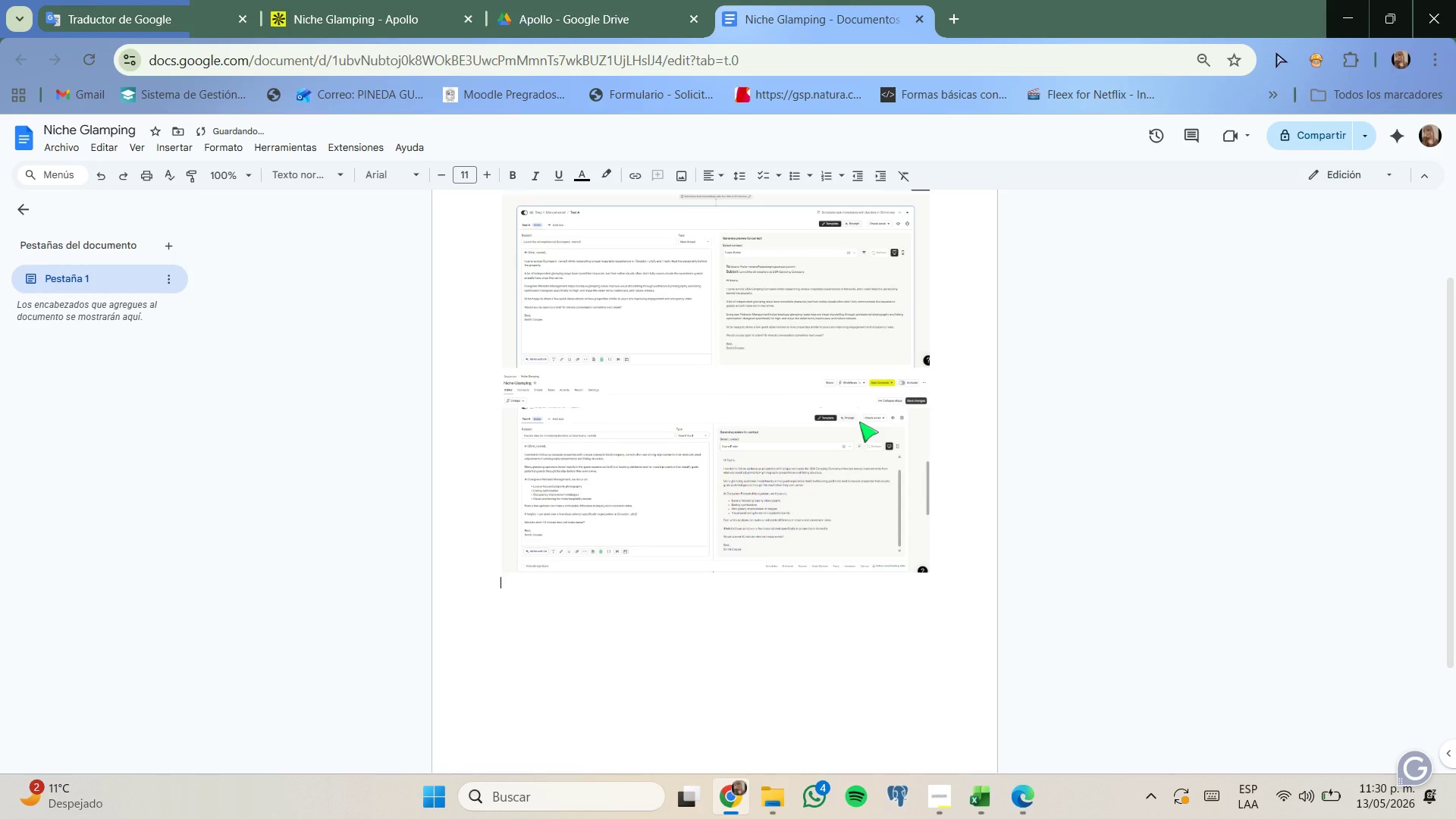 
key(Control+ControlLeft)
 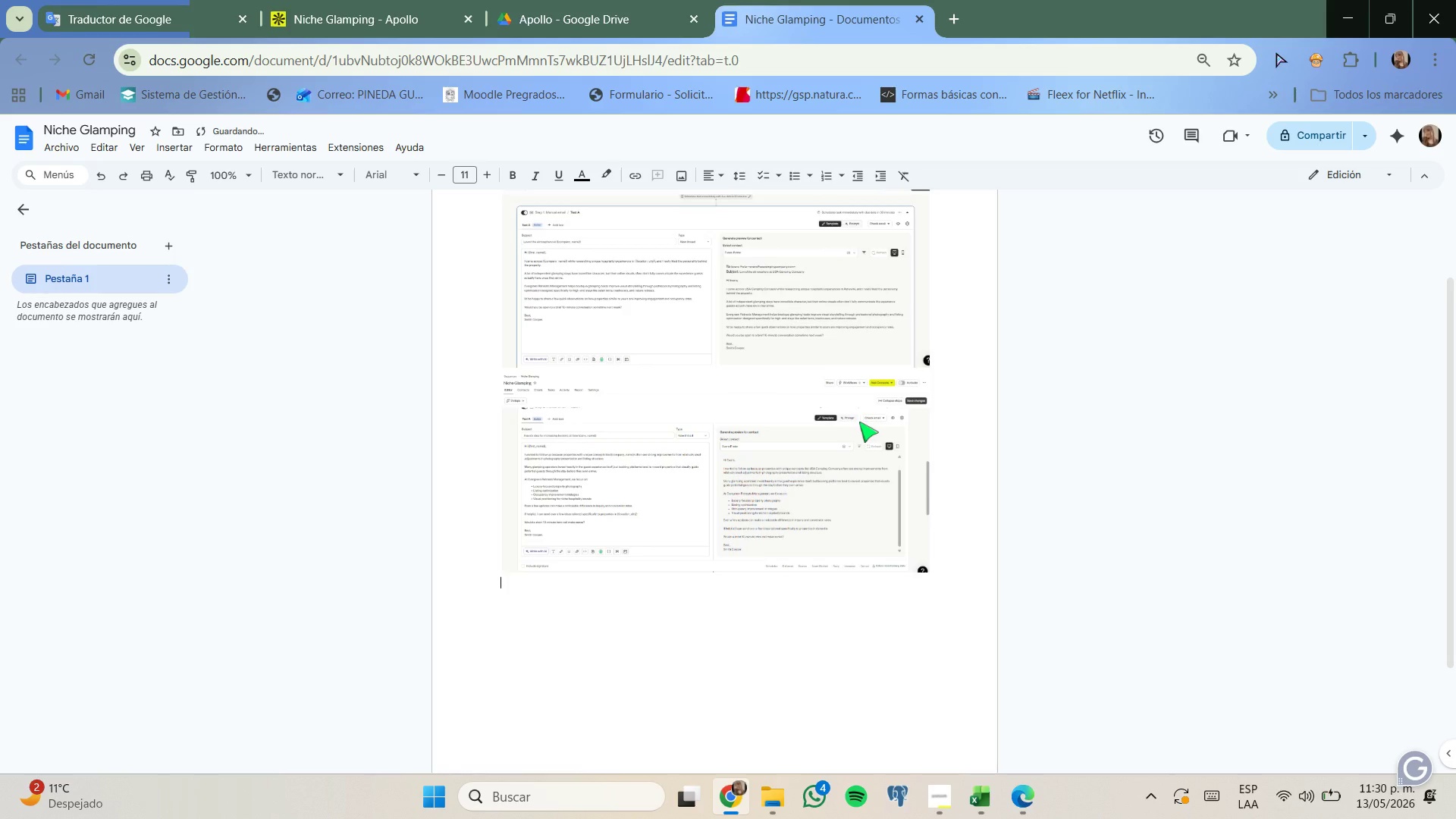 
key(Control+V)
 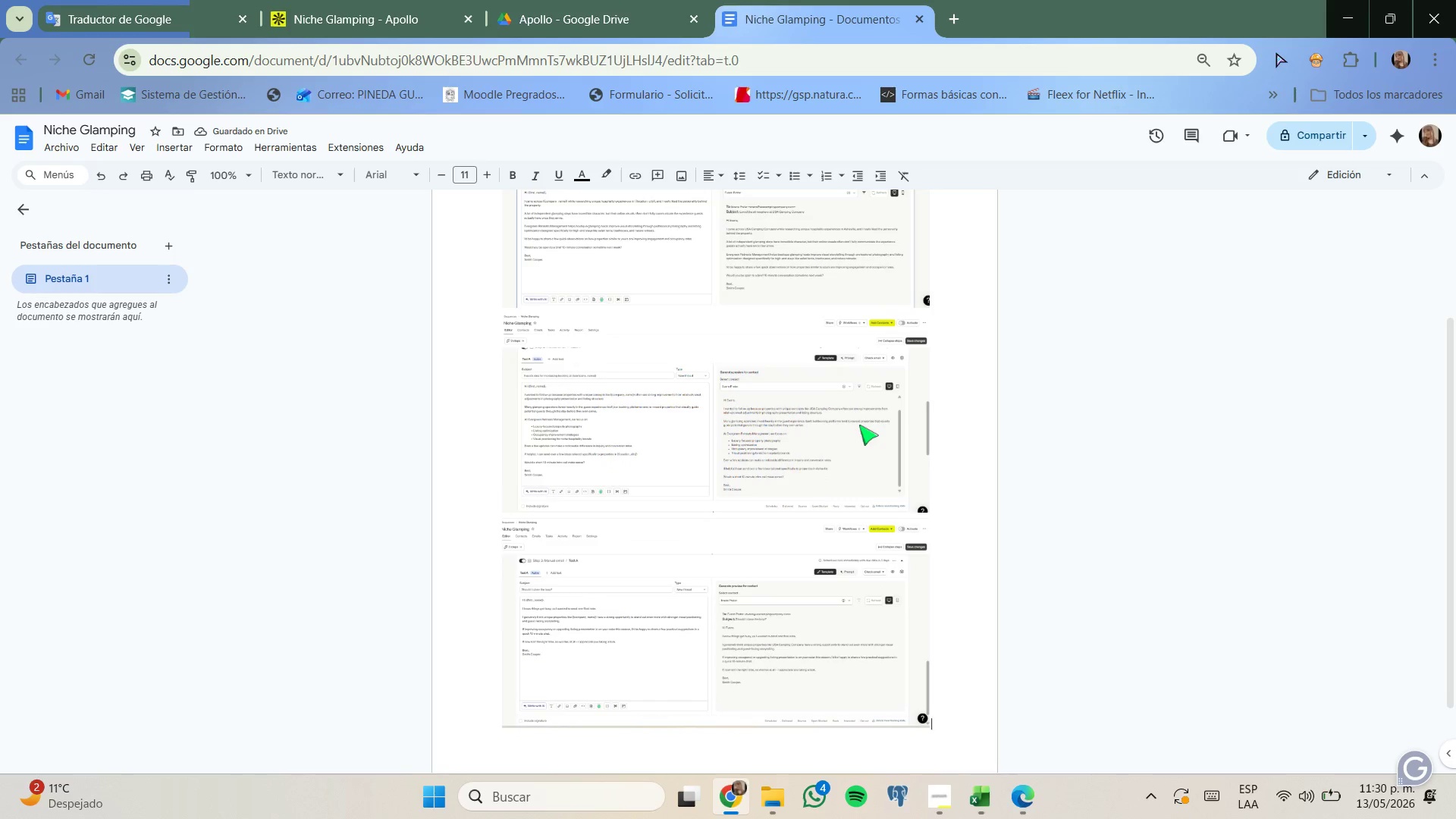 
wait(5.75)
 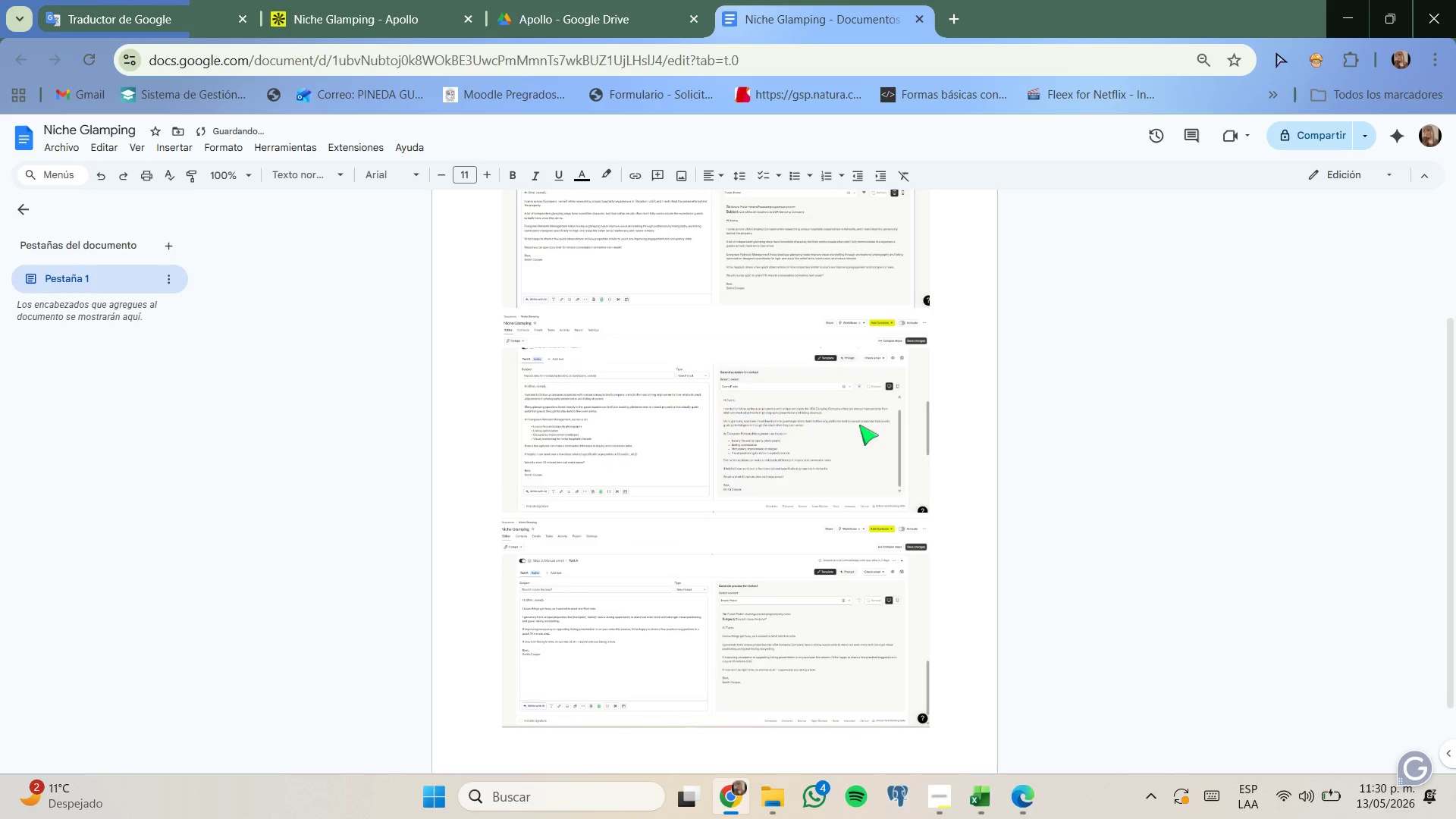 
scroll: coordinate [852, 376], scroll_direction: down, amount: 1.0
 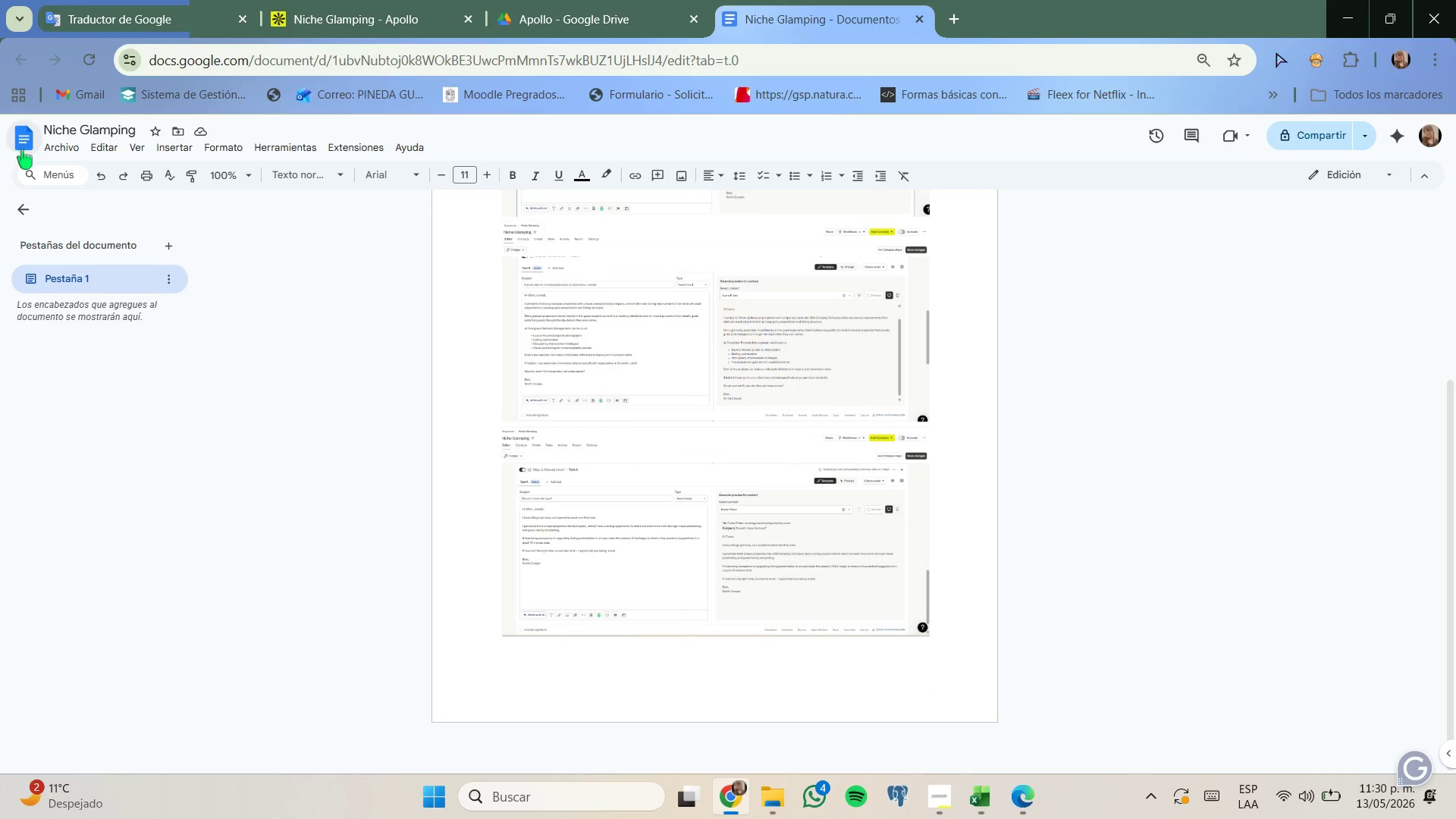 
left_click([71, 145])
 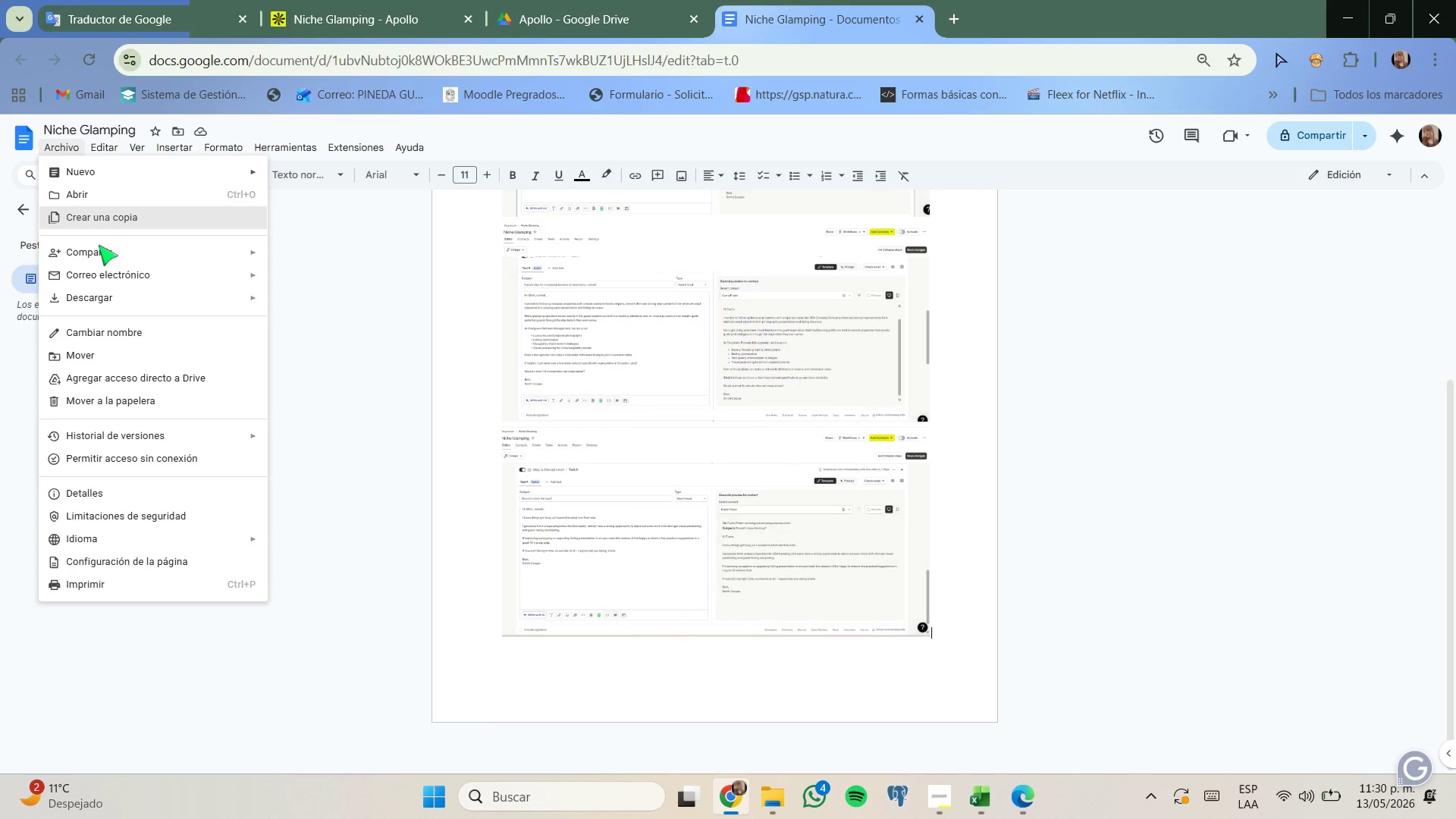 
mouse_move([146, 304])
 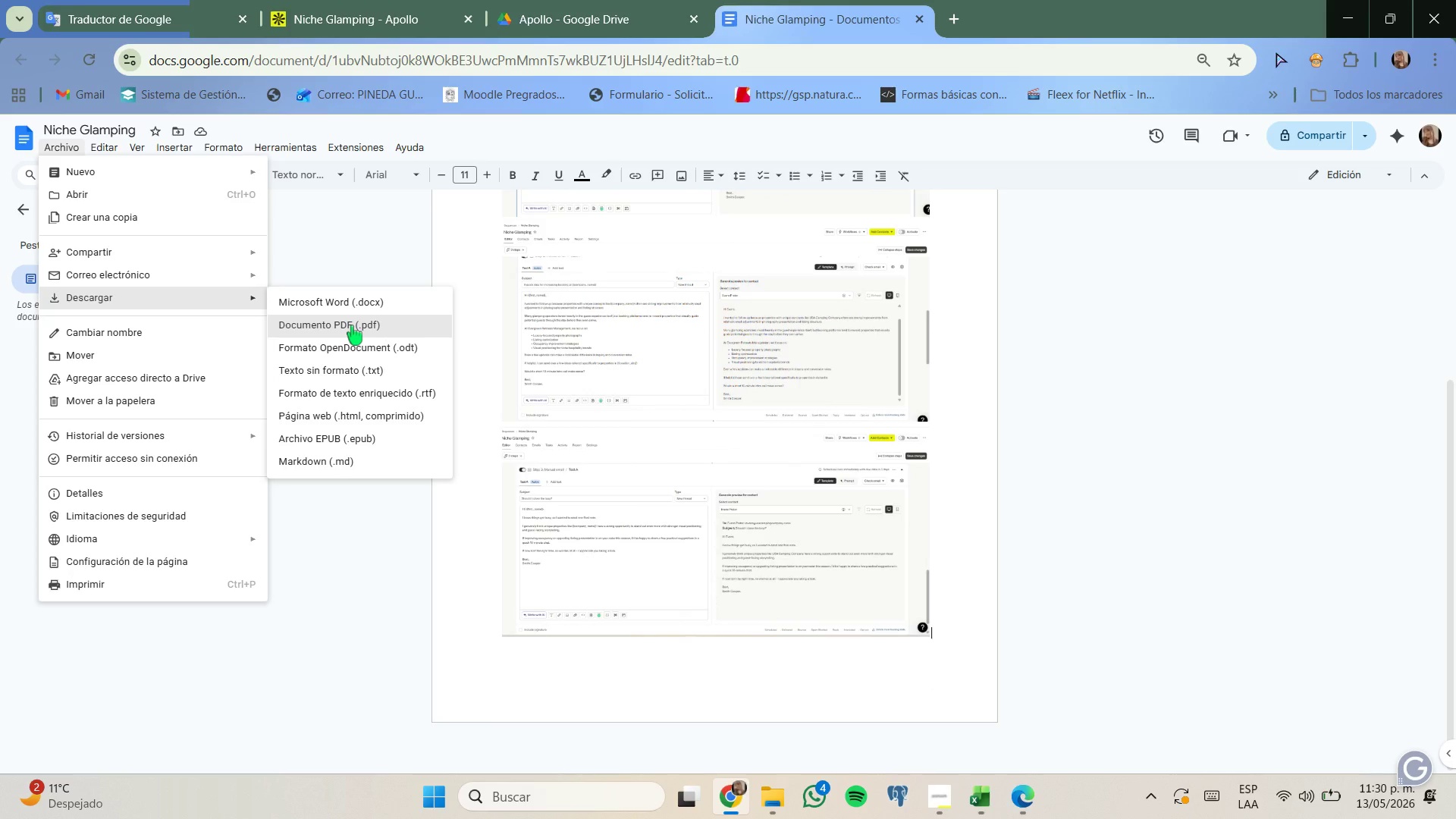 
left_click([352, 325])
 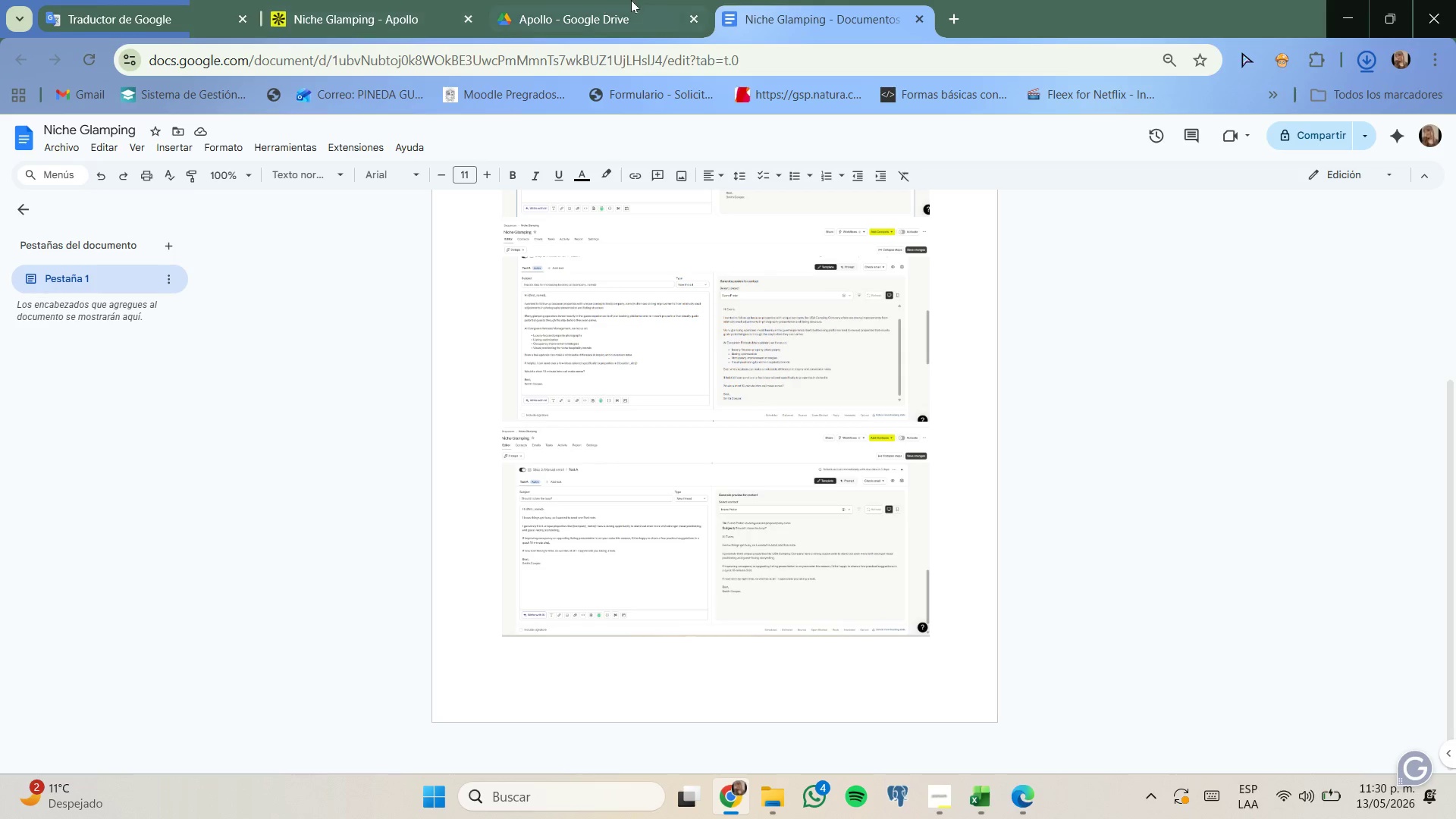 
wait(5.31)
 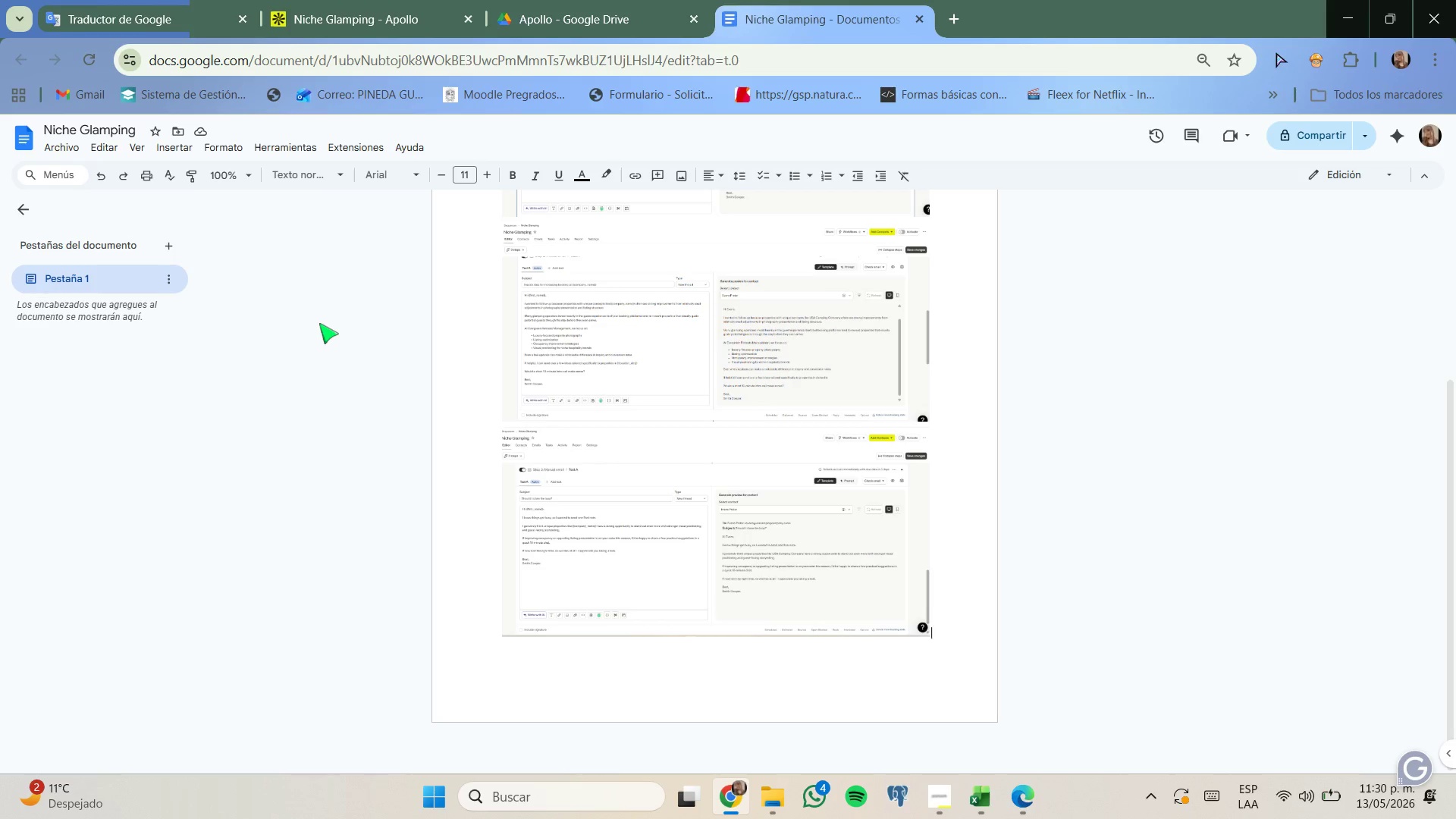 
left_click([320, 2])
 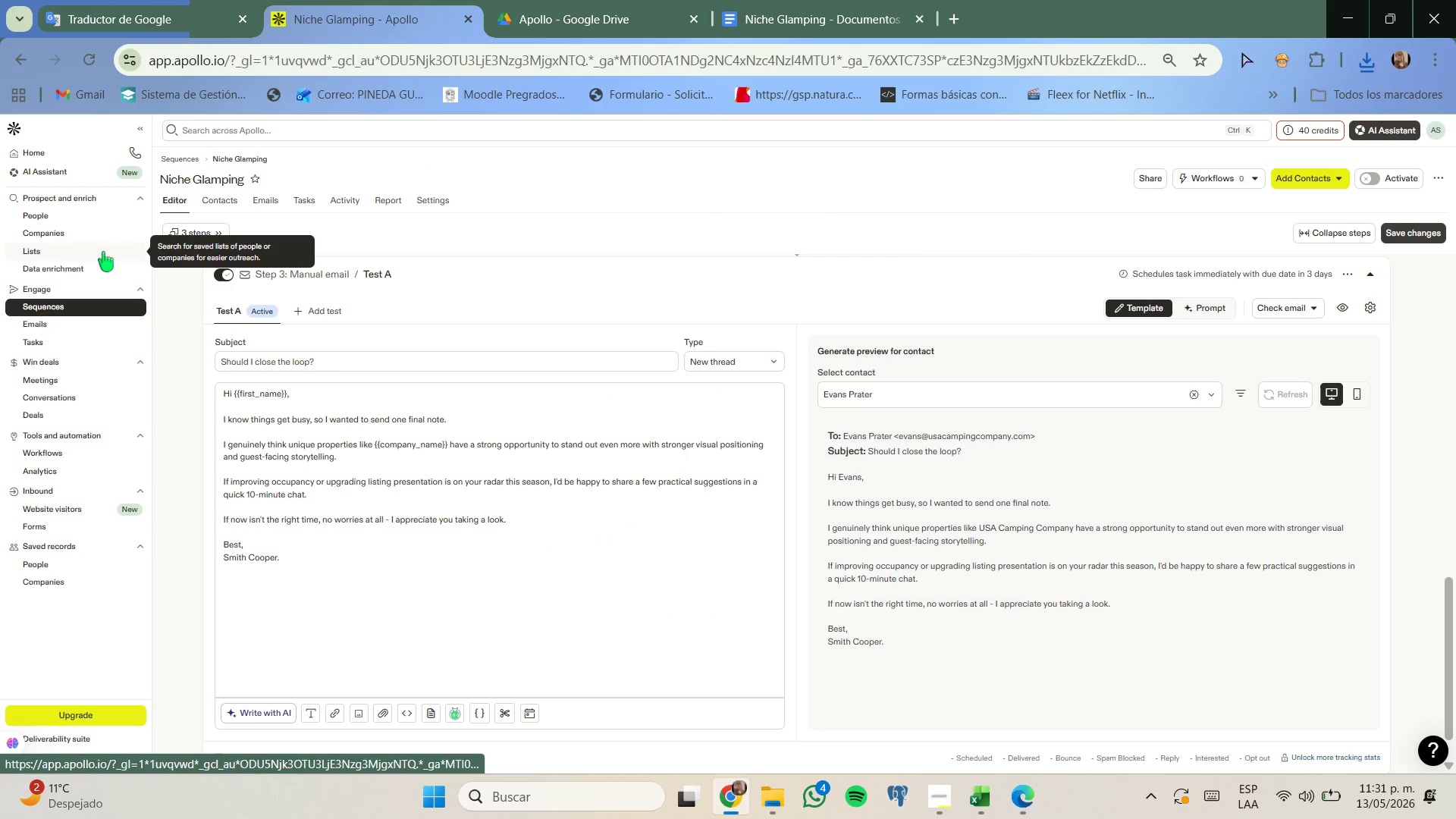 
left_click([103, 252])
 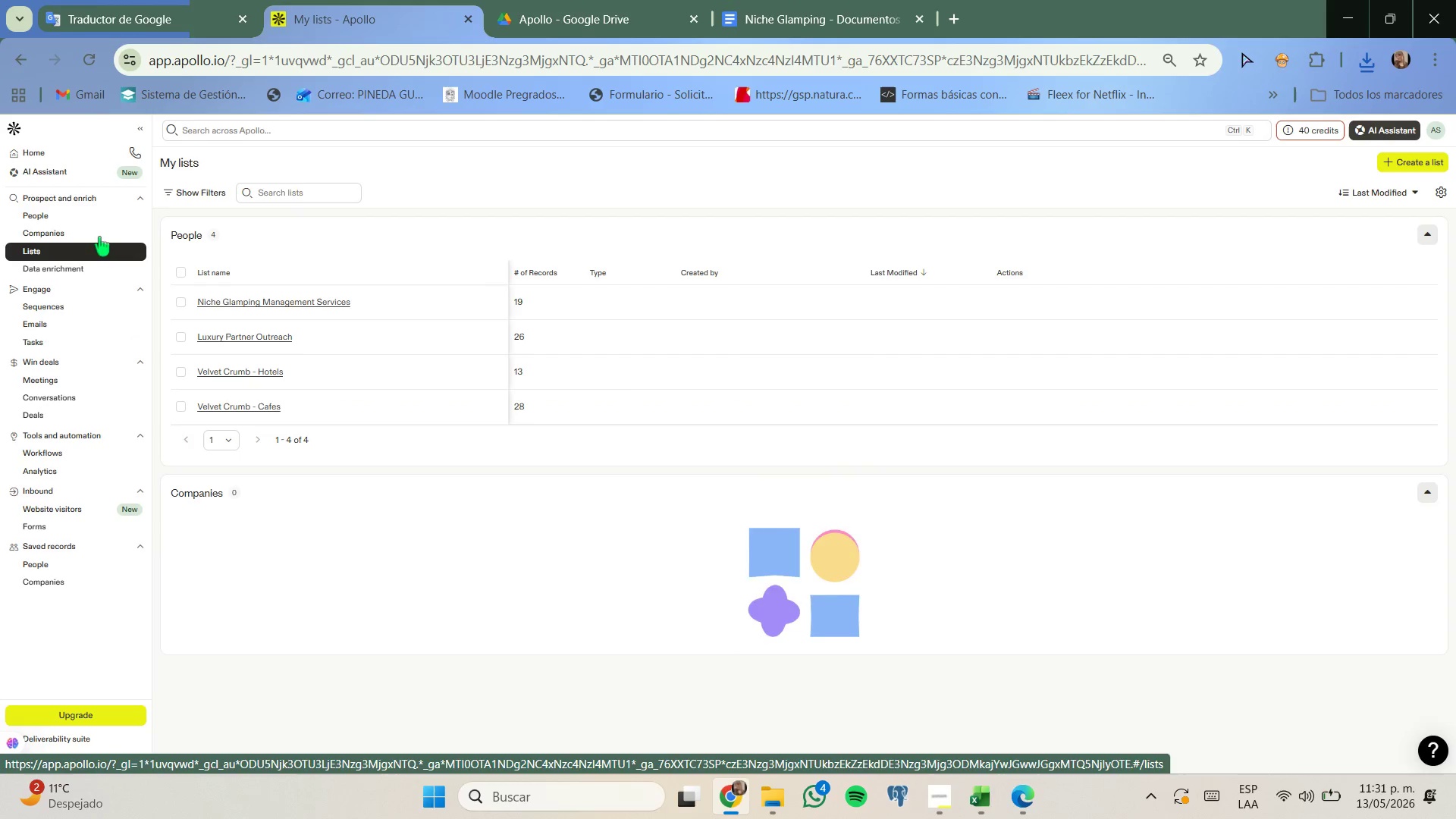 
left_click([99, 219])
 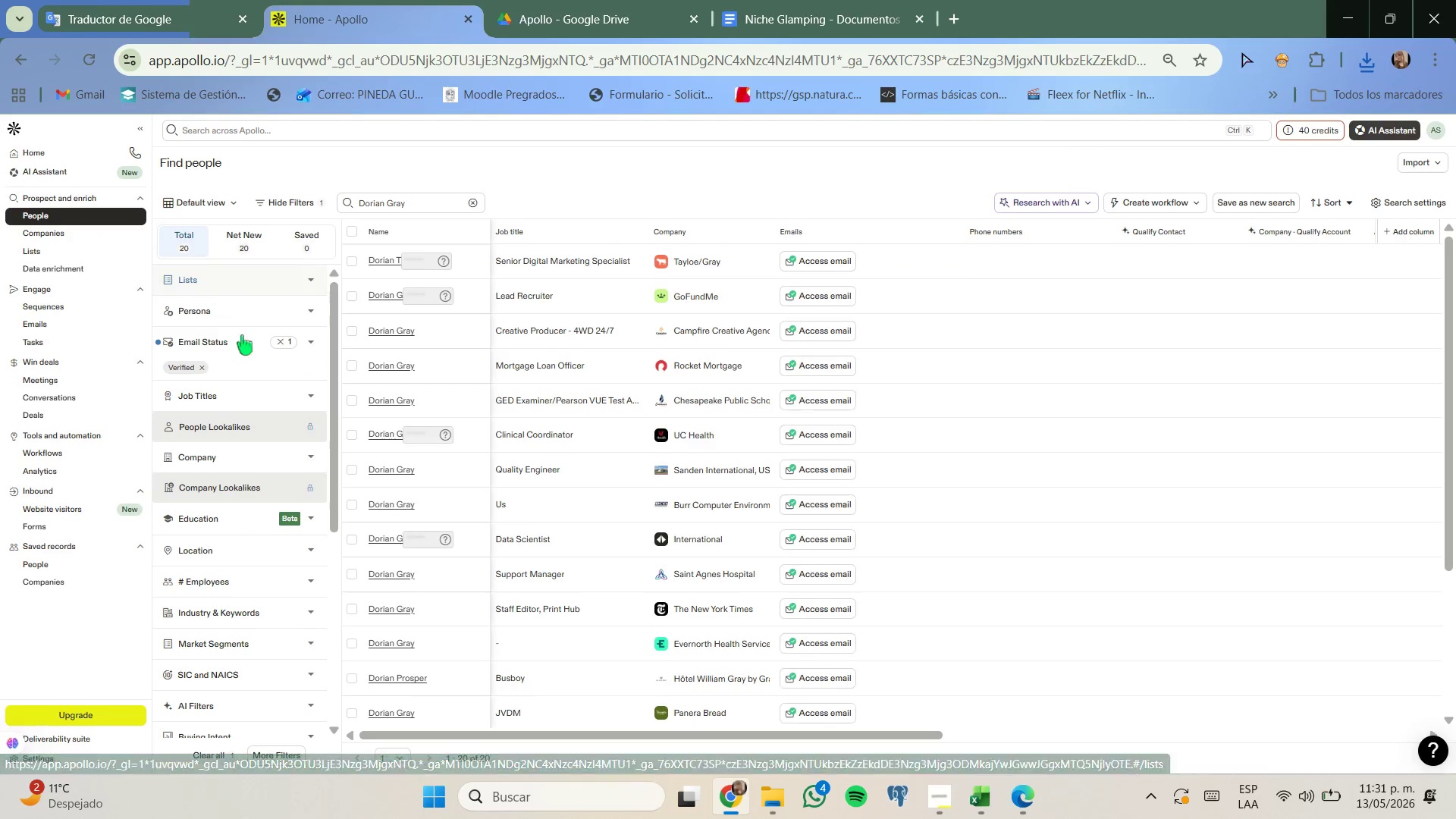 
scroll: coordinate [273, 384], scroll_direction: down, amount: 4.0
 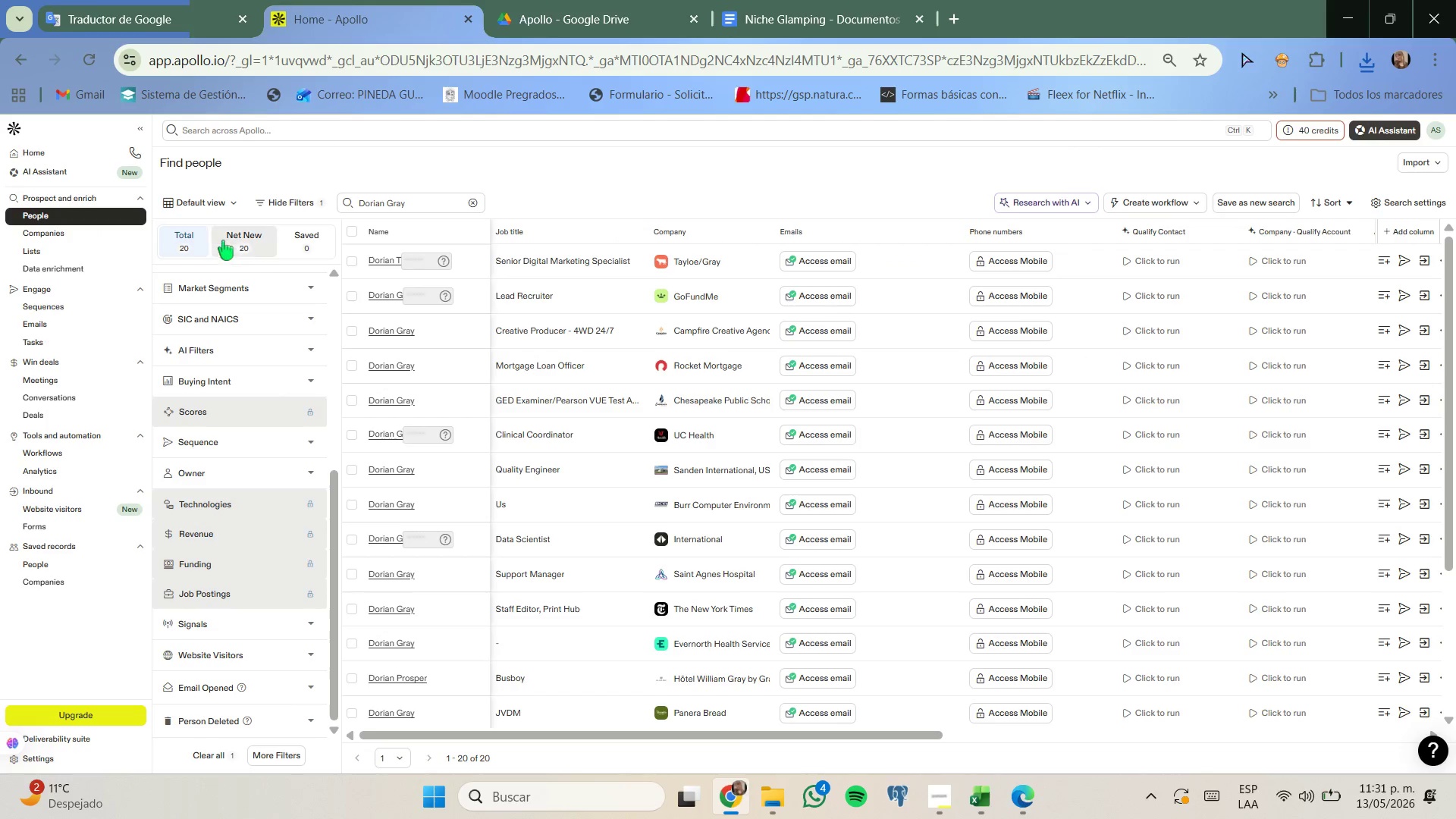 
left_click([203, 197])
 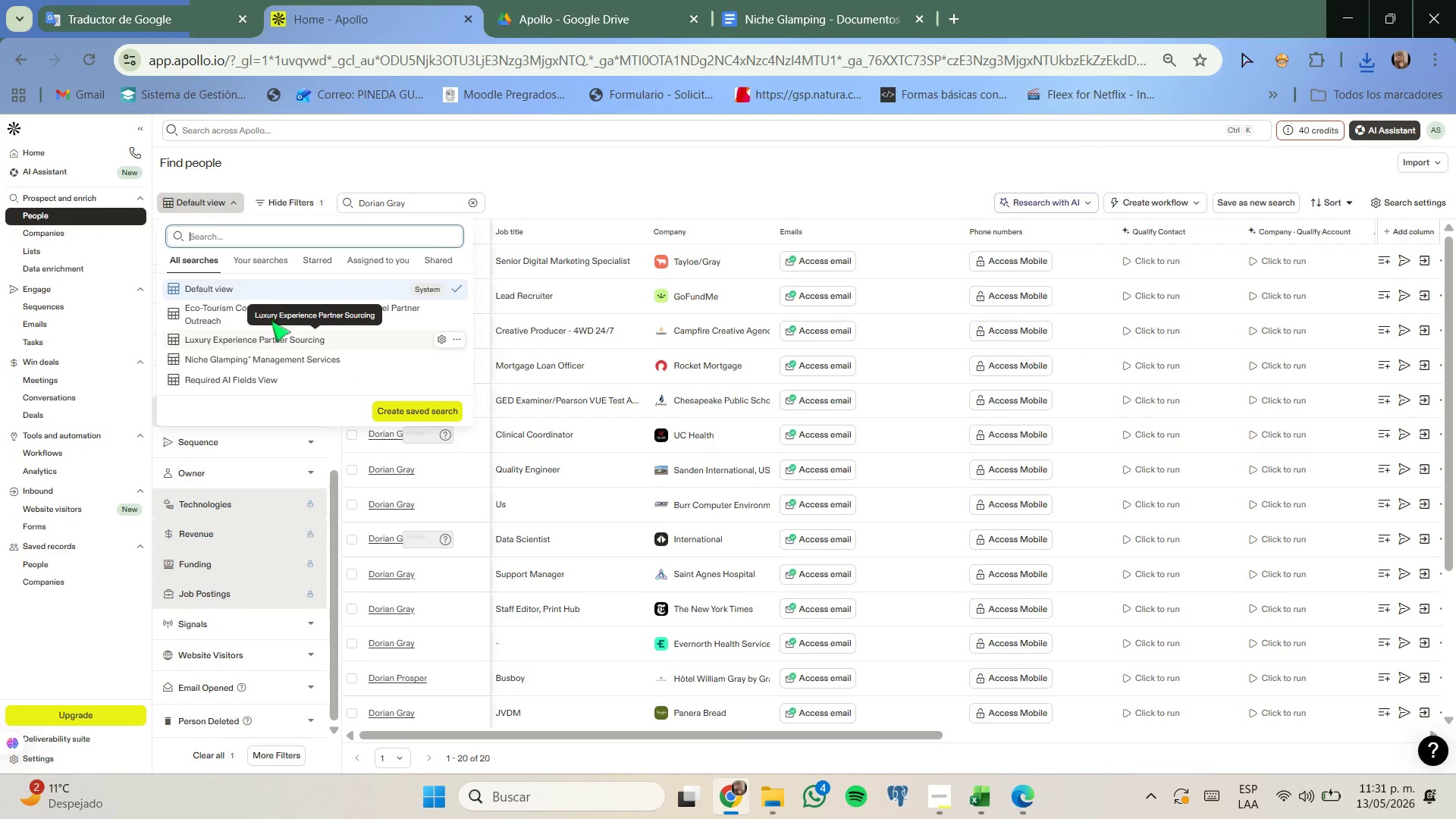 
left_click([278, 340])
 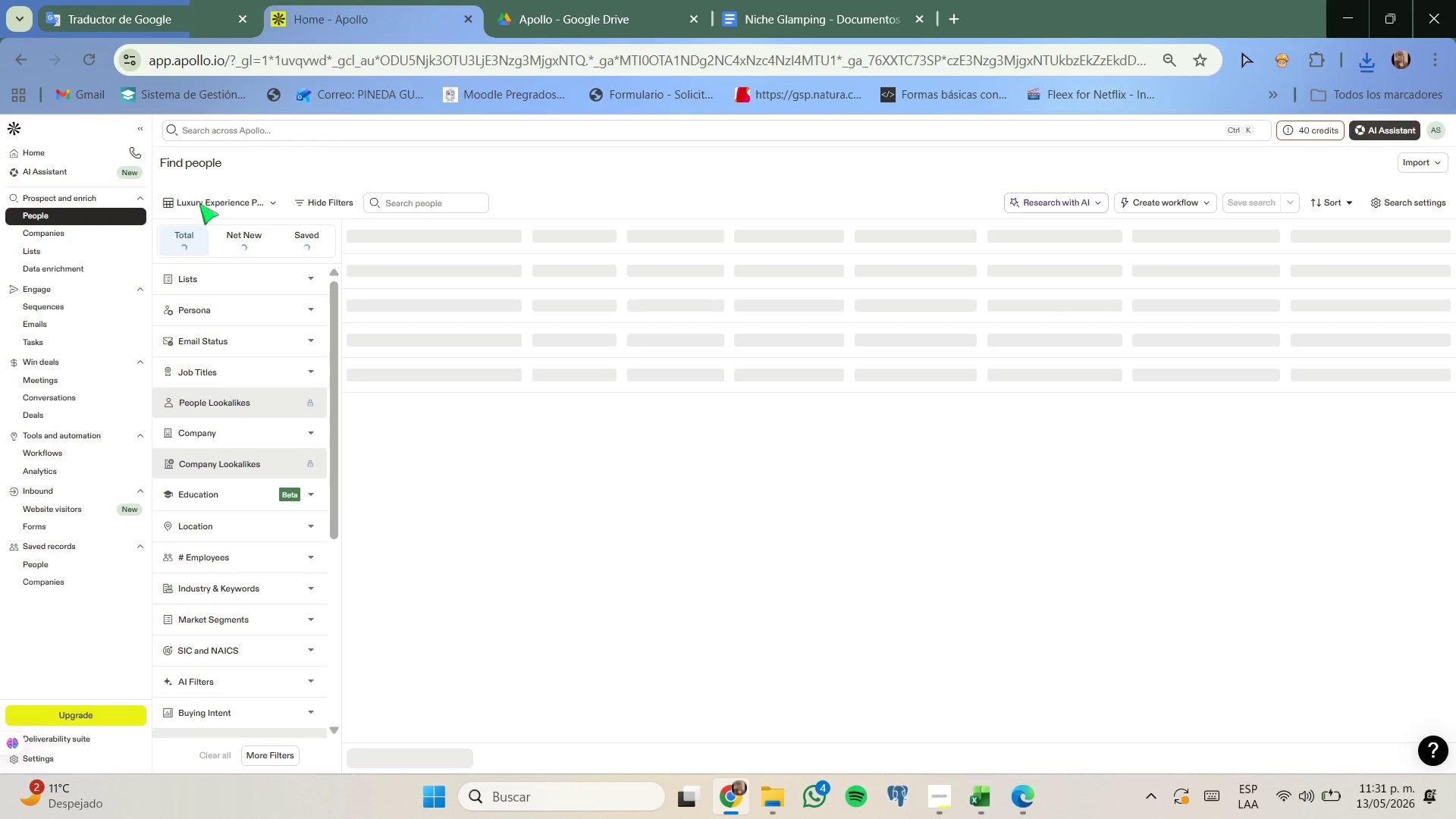 
left_click([202, 205])
 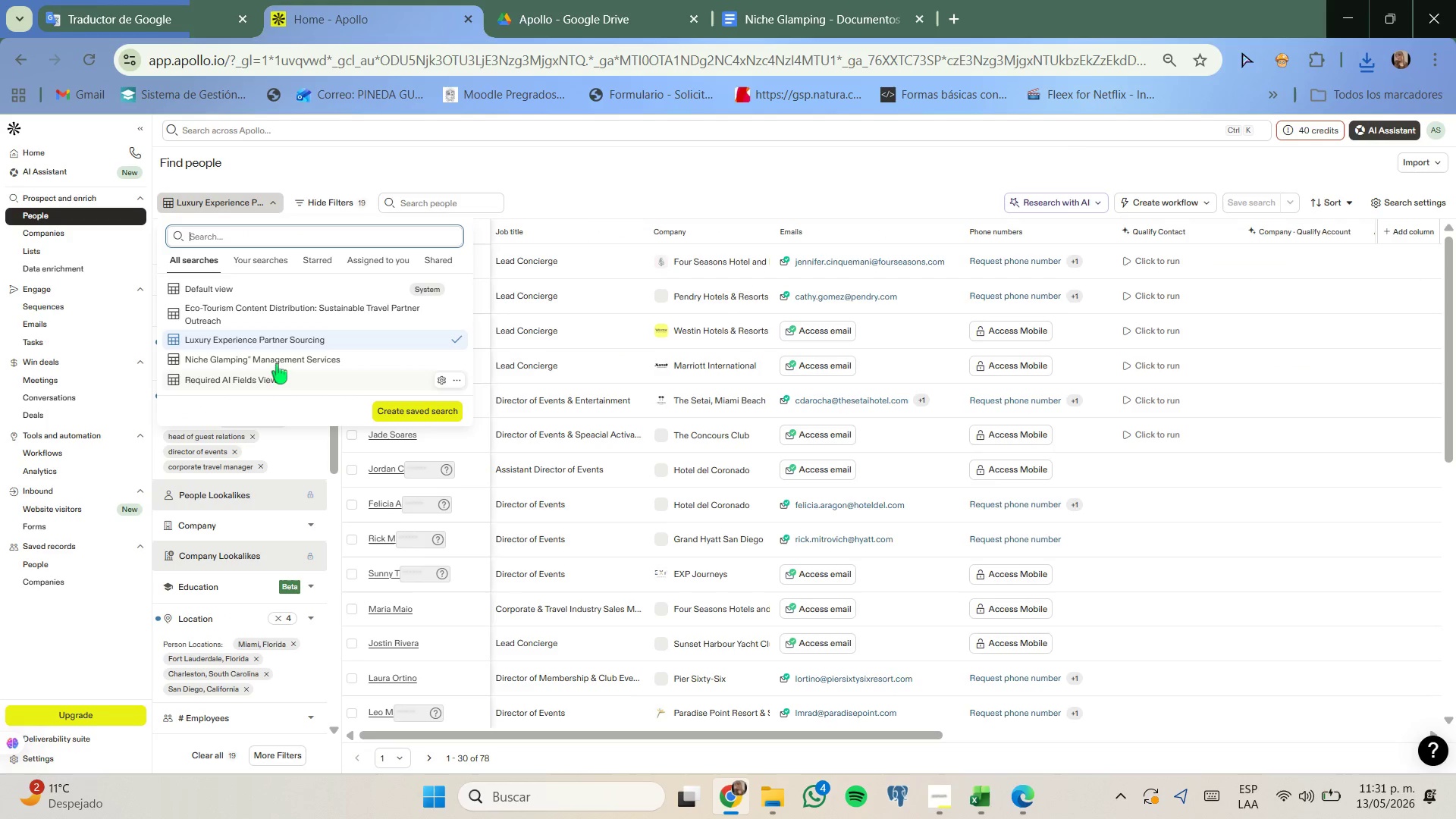 
left_click([279, 360])
 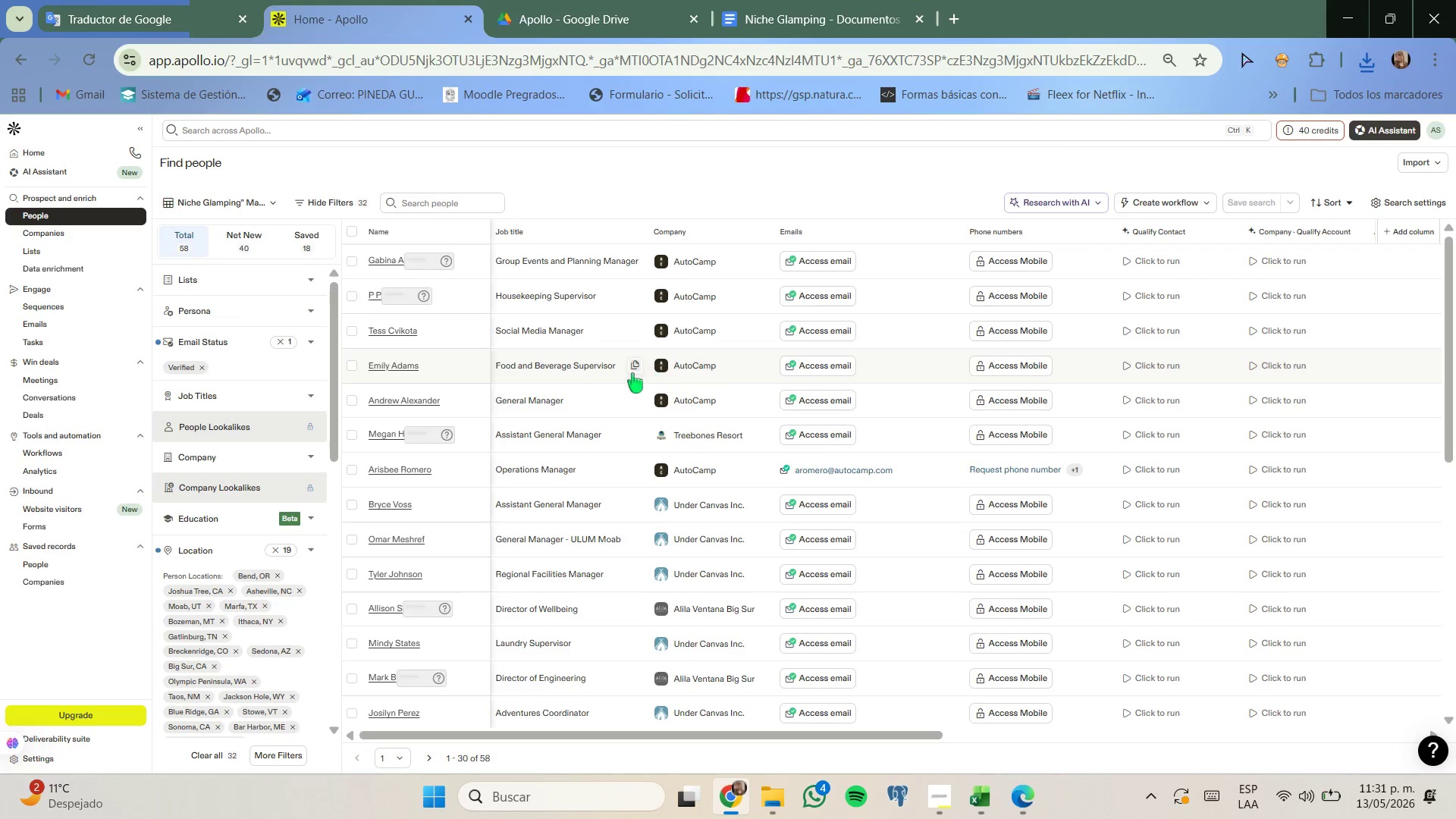 
wait(5.03)
 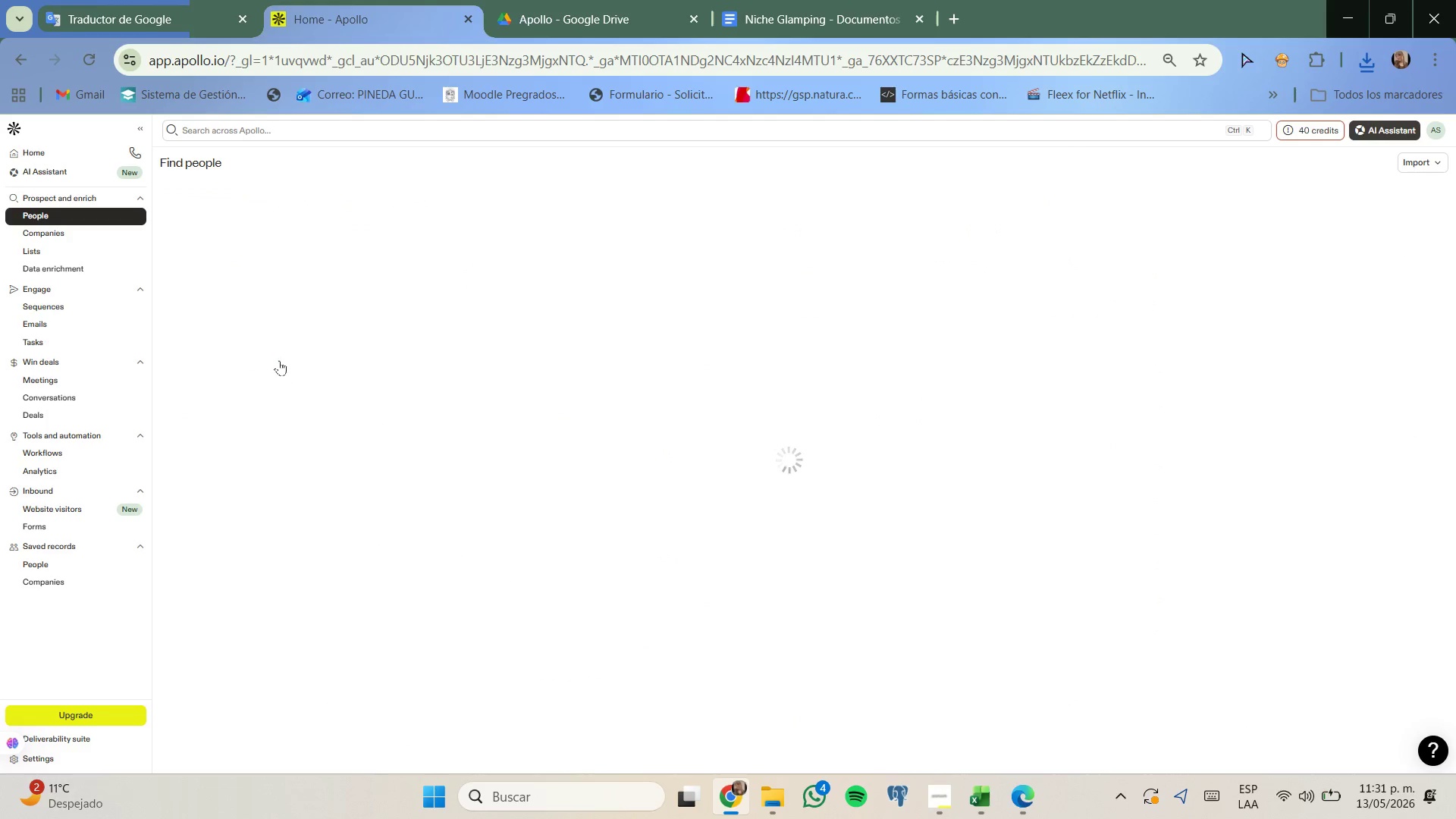 
scroll: coordinate [286, 510], scroll_direction: down, amount: 2.0
 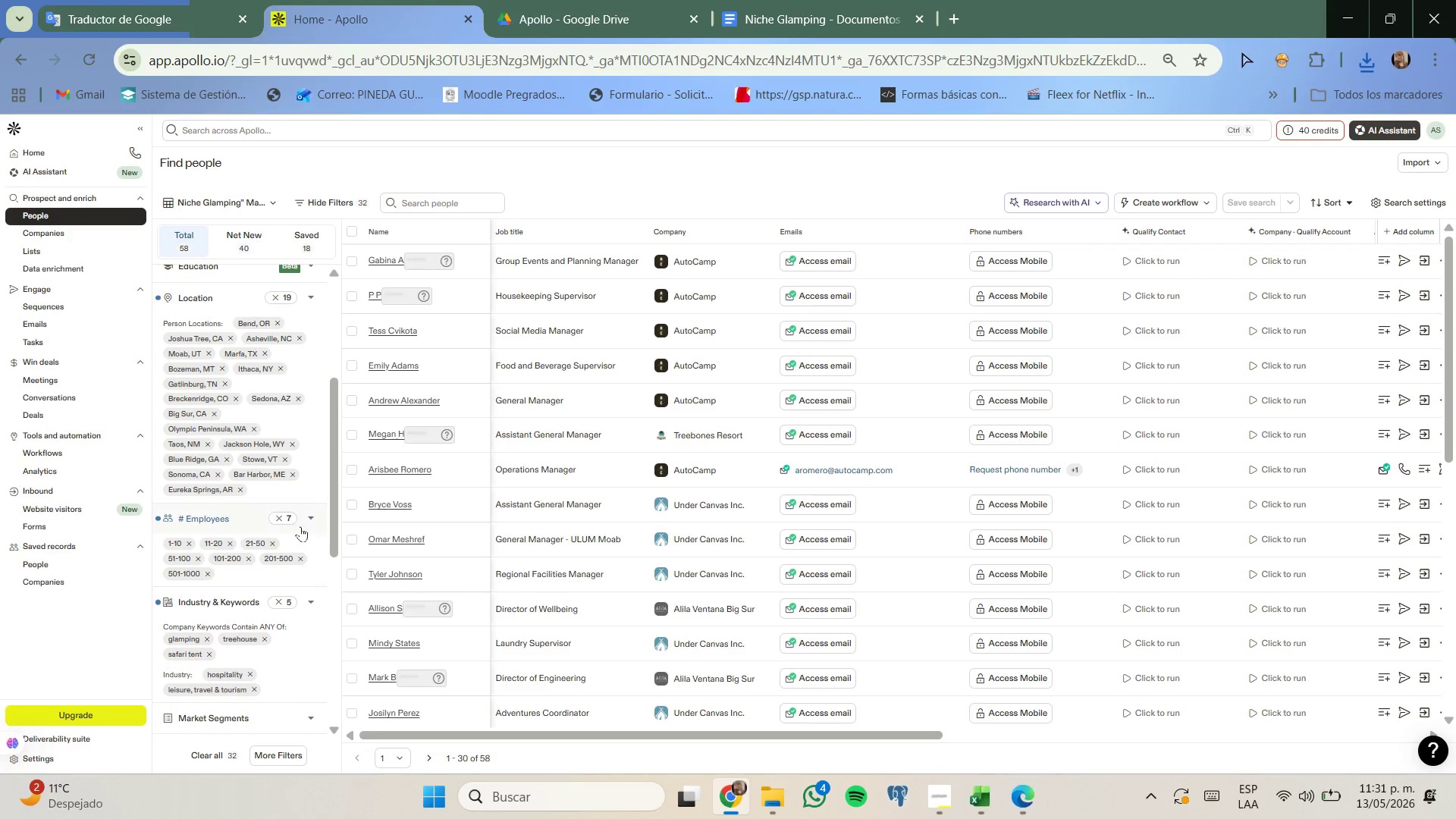 
left_click([310, 517])
 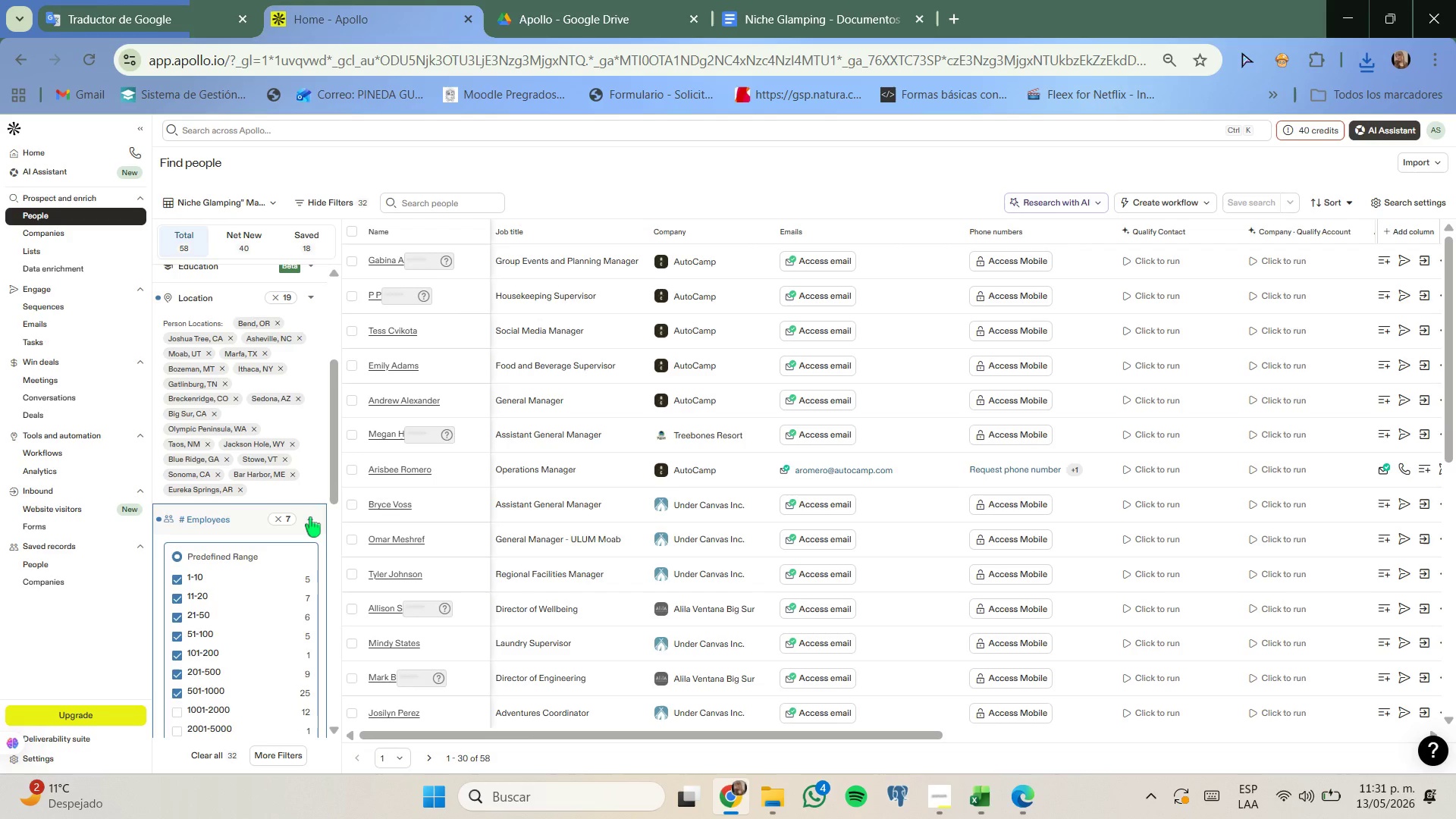 
left_click([297, 517])
 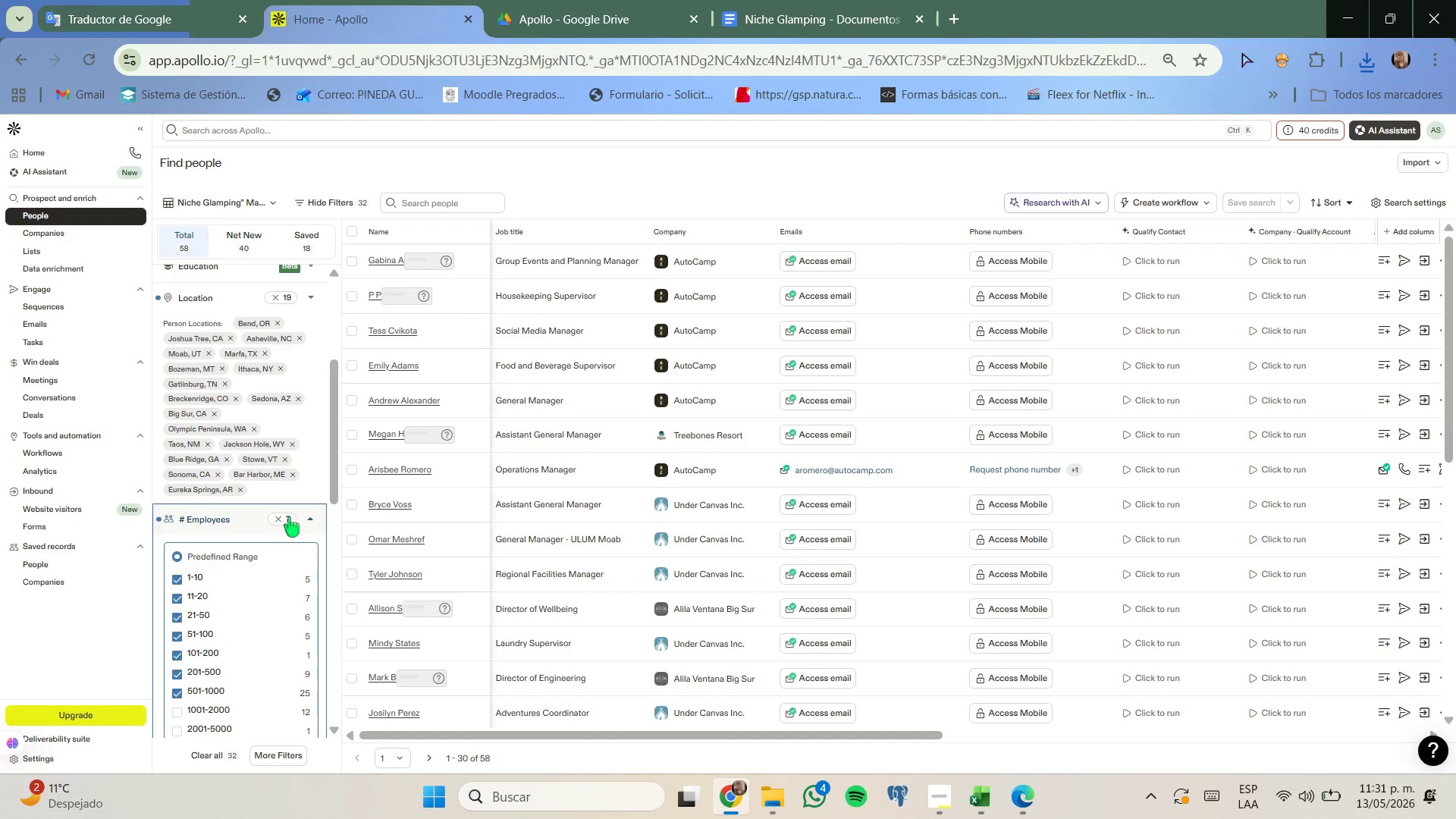 
left_click([289, 517])
 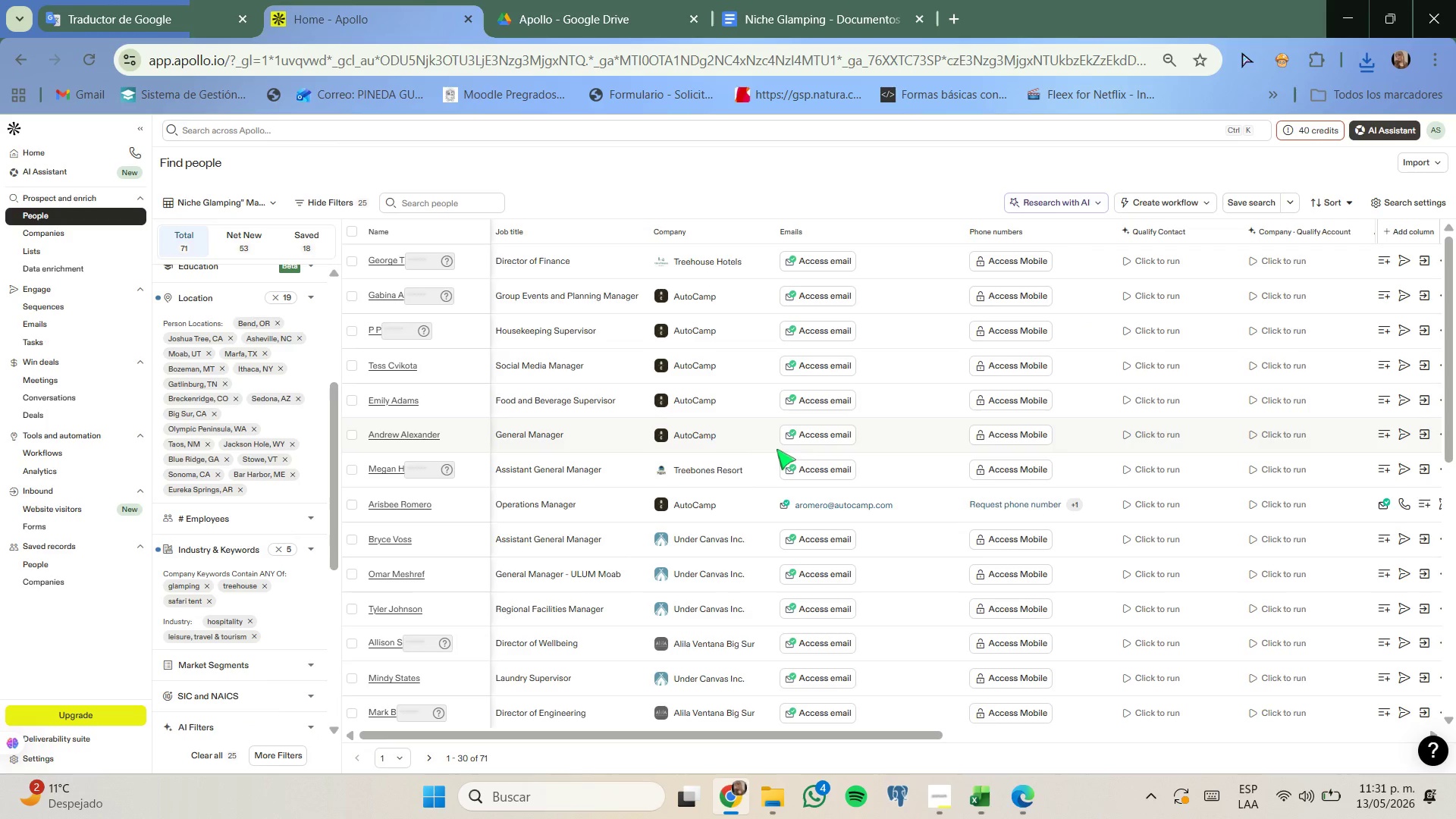 
wait(10.56)
 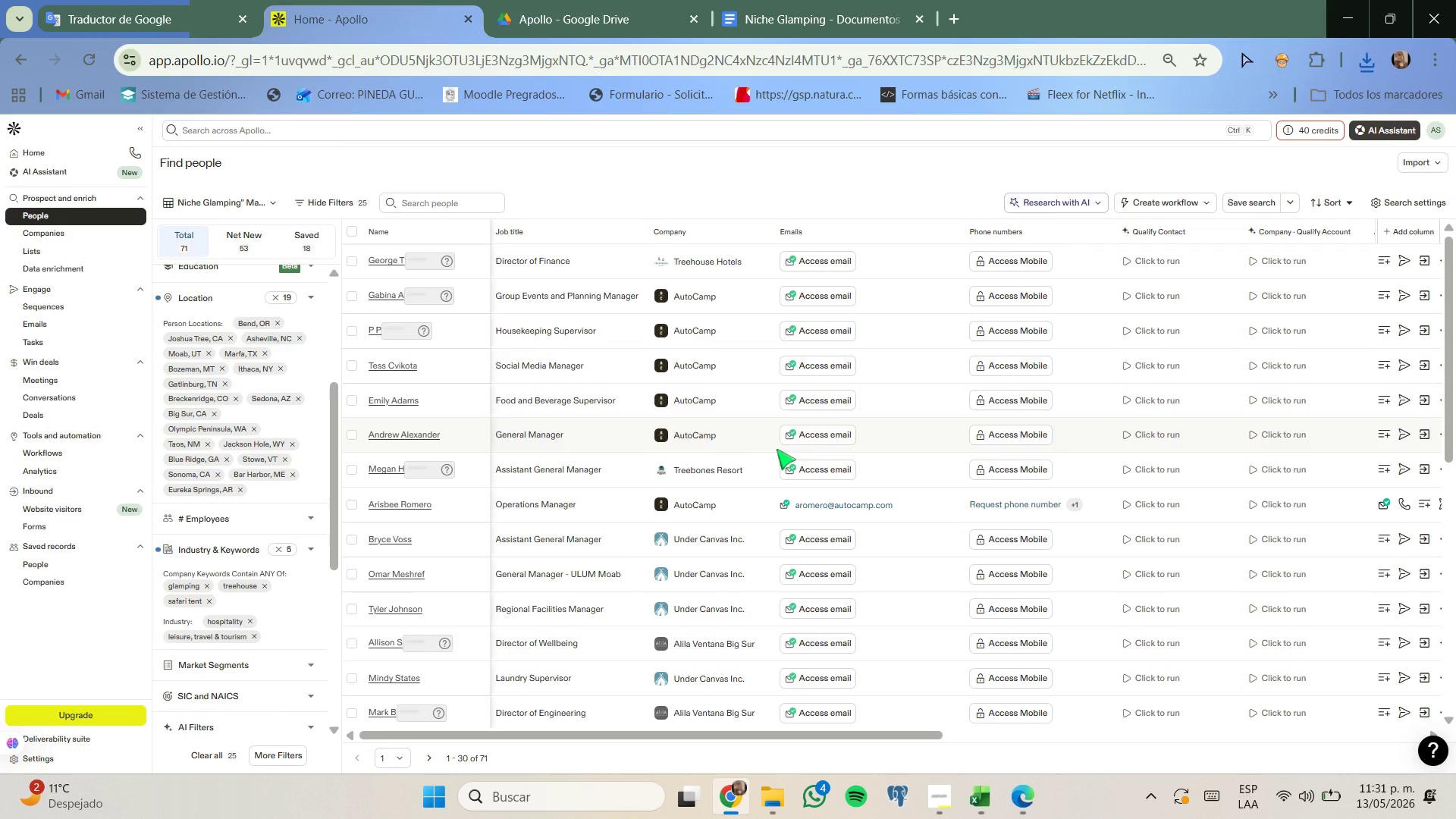 
left_click([353, 293])
 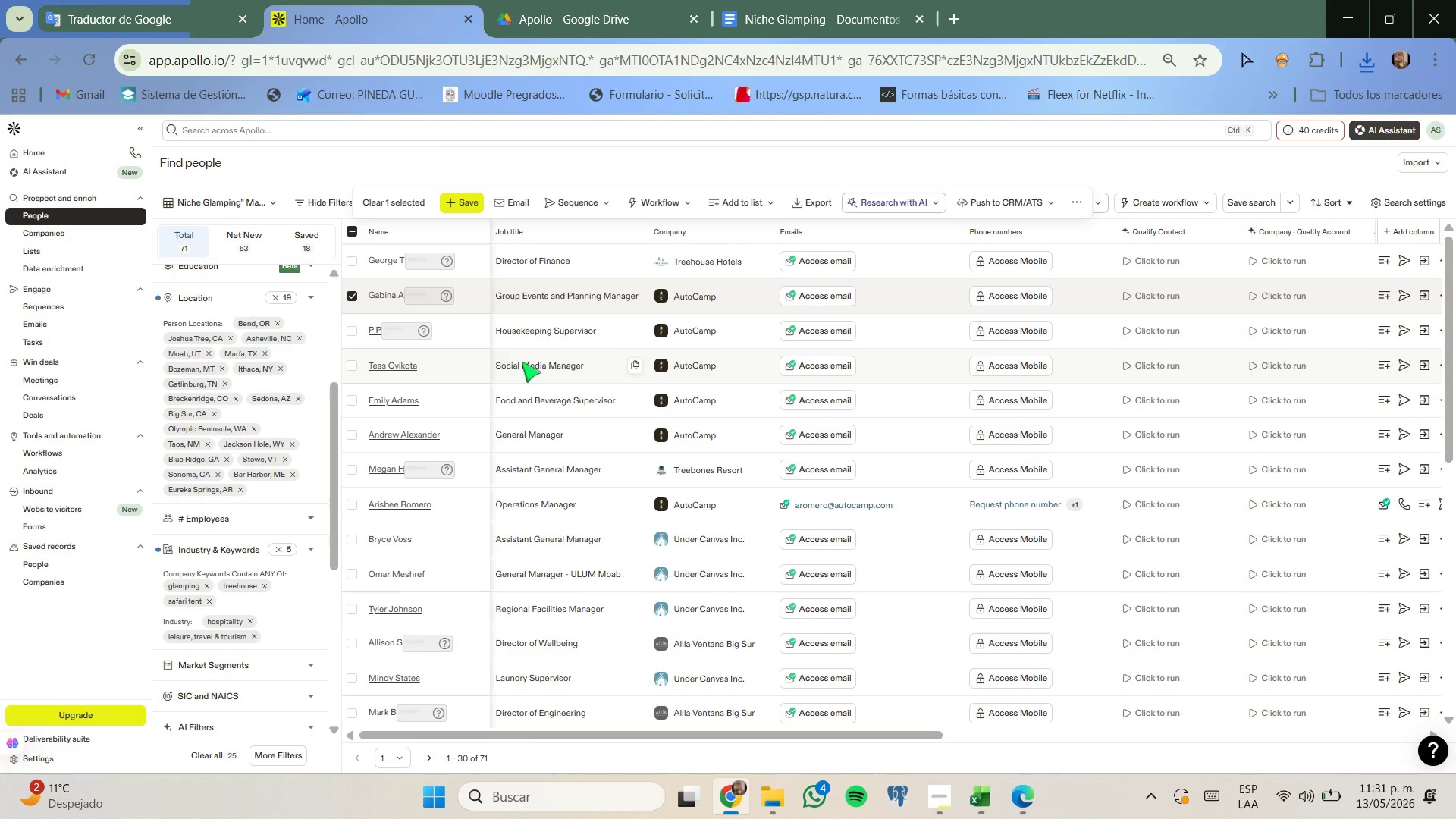 
wait(5.58)
 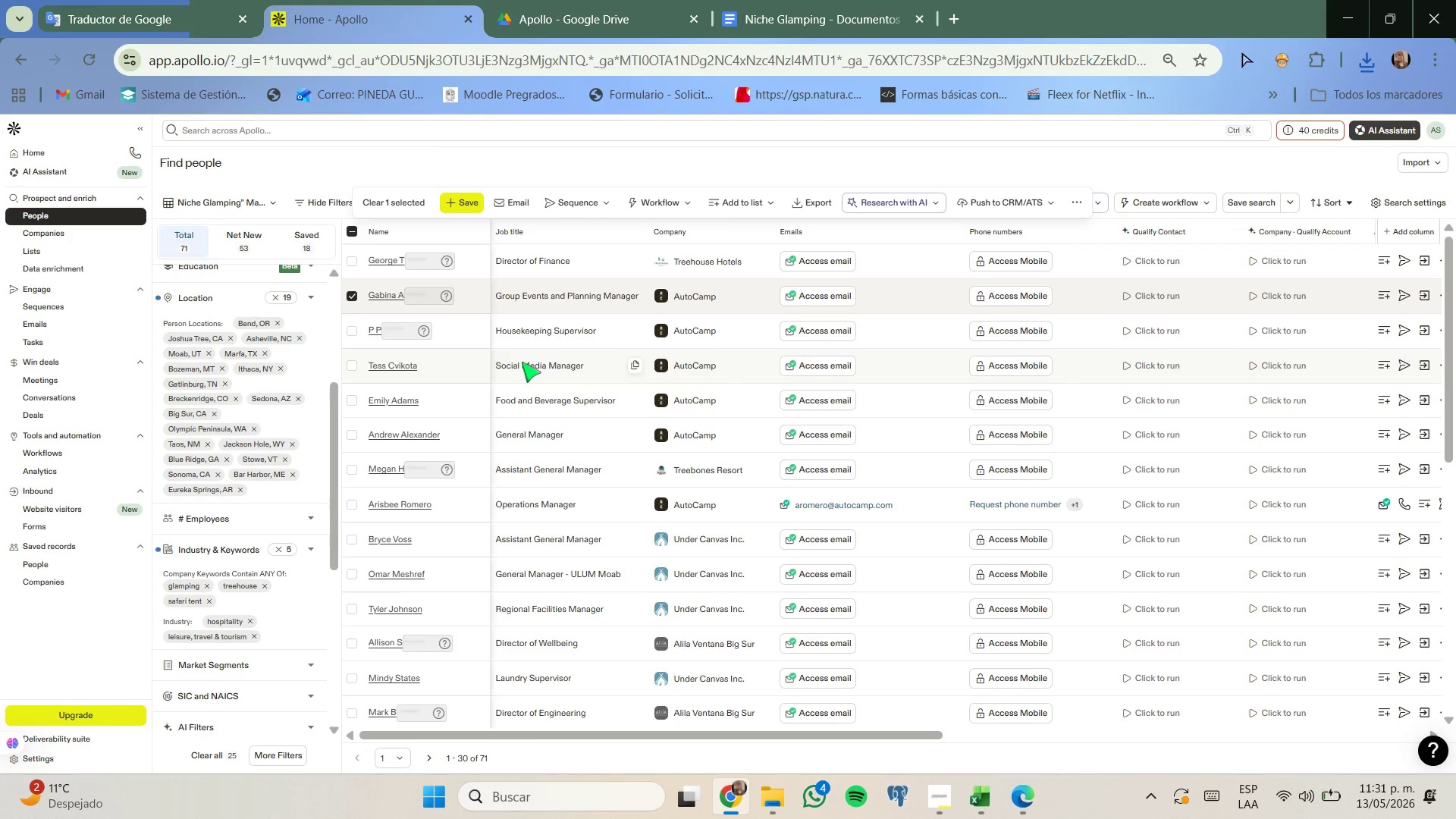 
scroll: coordinate [521, 362], scroll_direction: down, amount: 4.0
 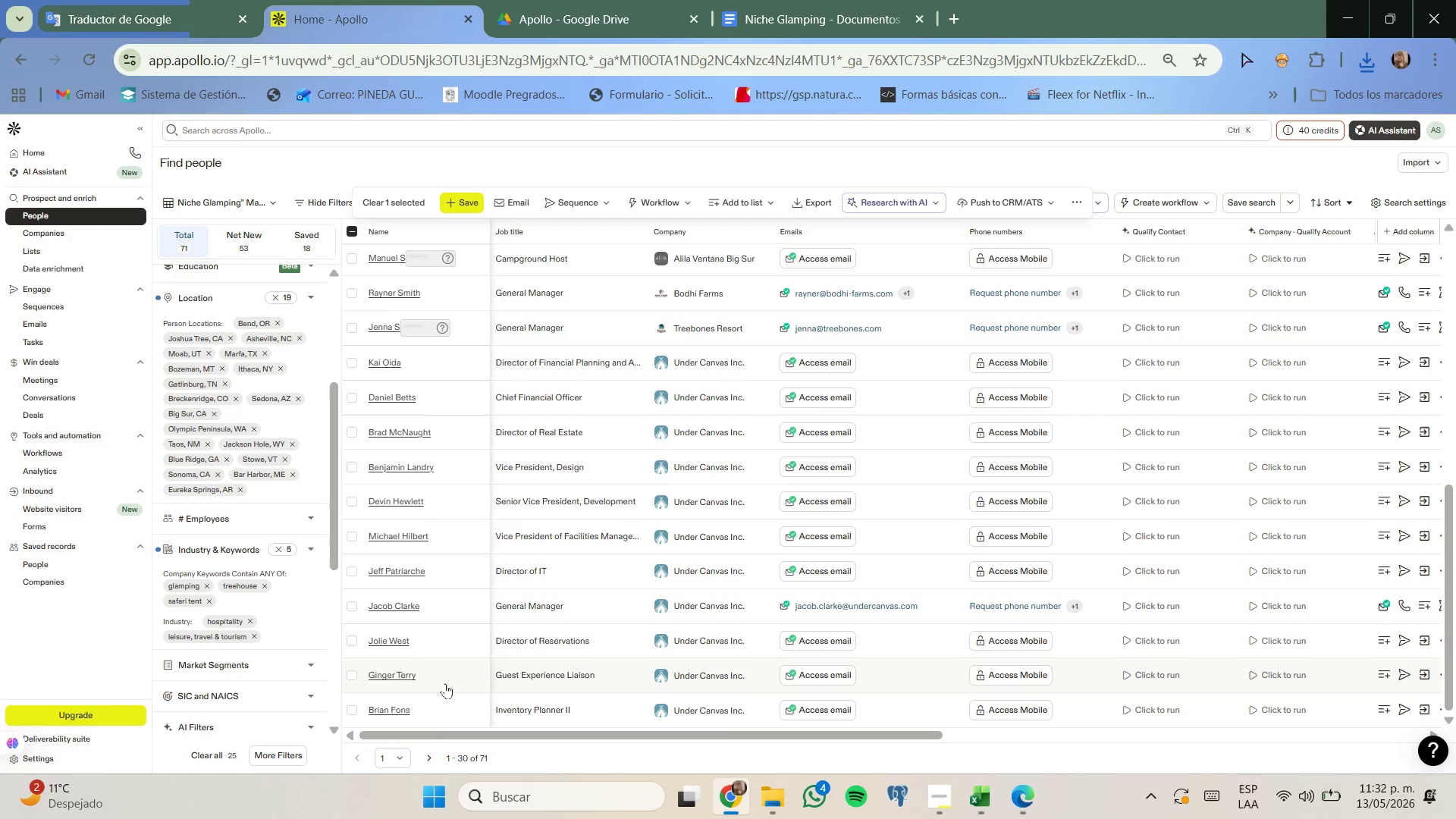 
left_click([428, 755])
 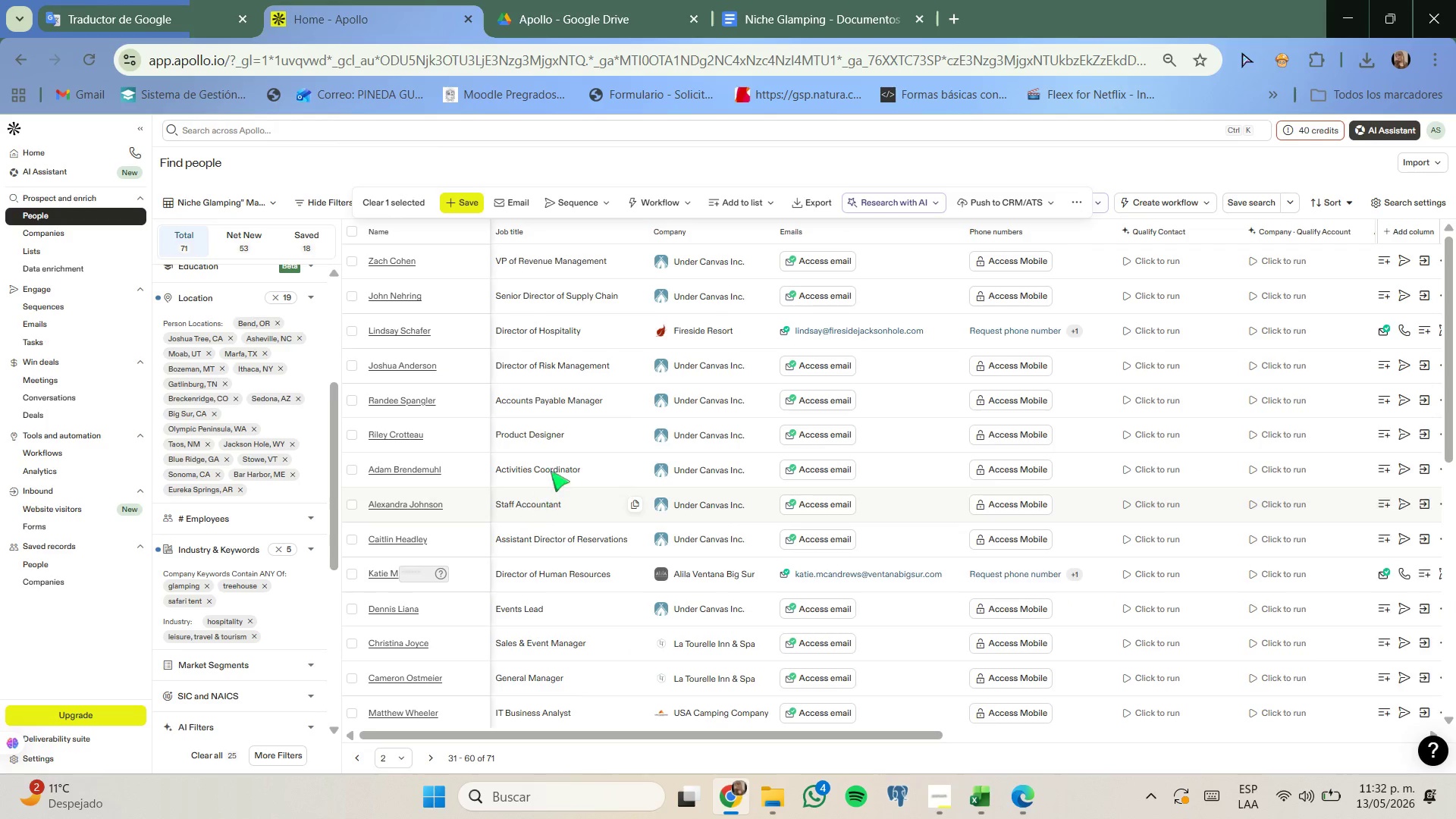 
scroll: coordinate [595, 388], scroll_direction: down, amount: 2.0
 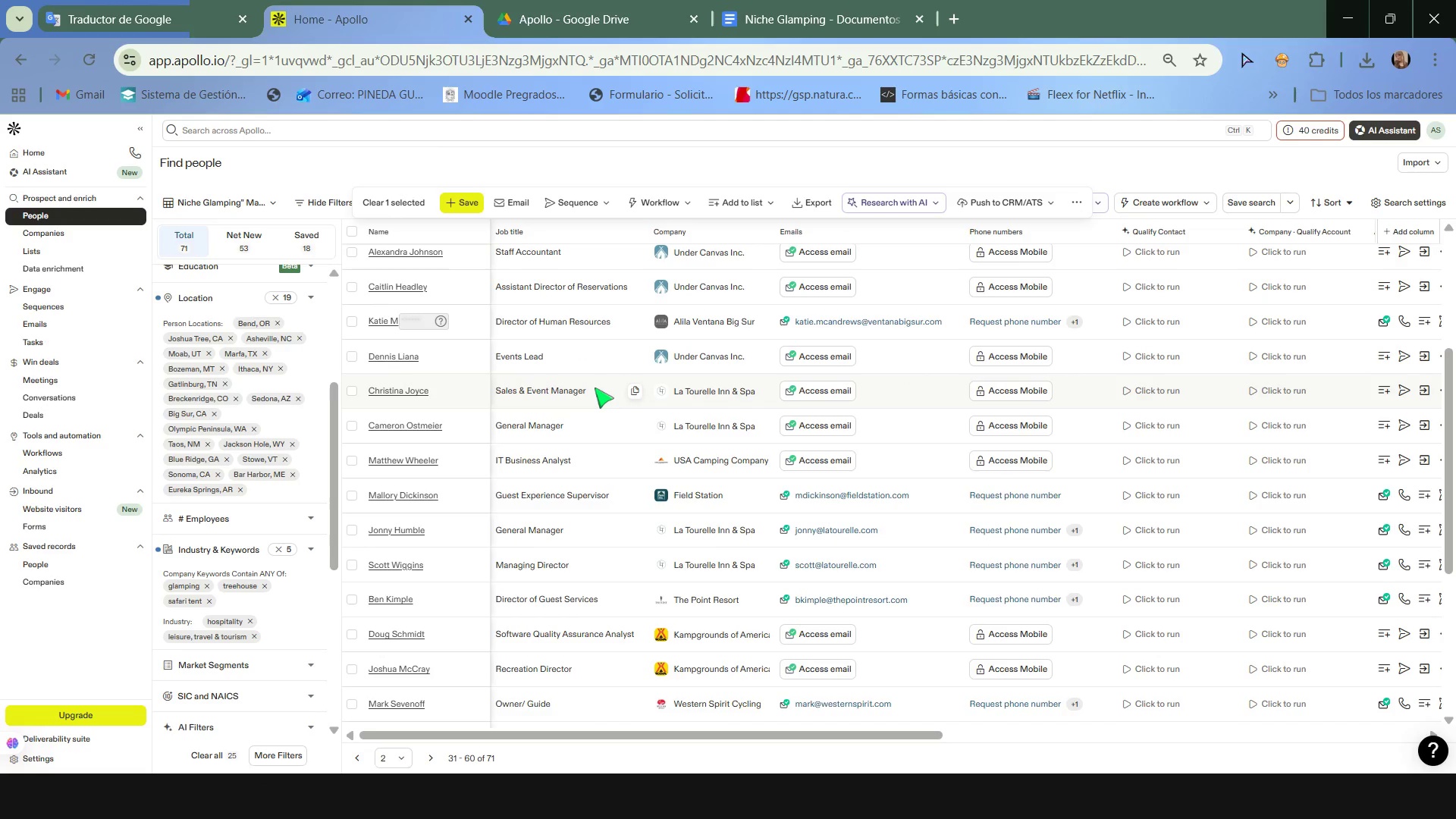 
wait(7.73)
 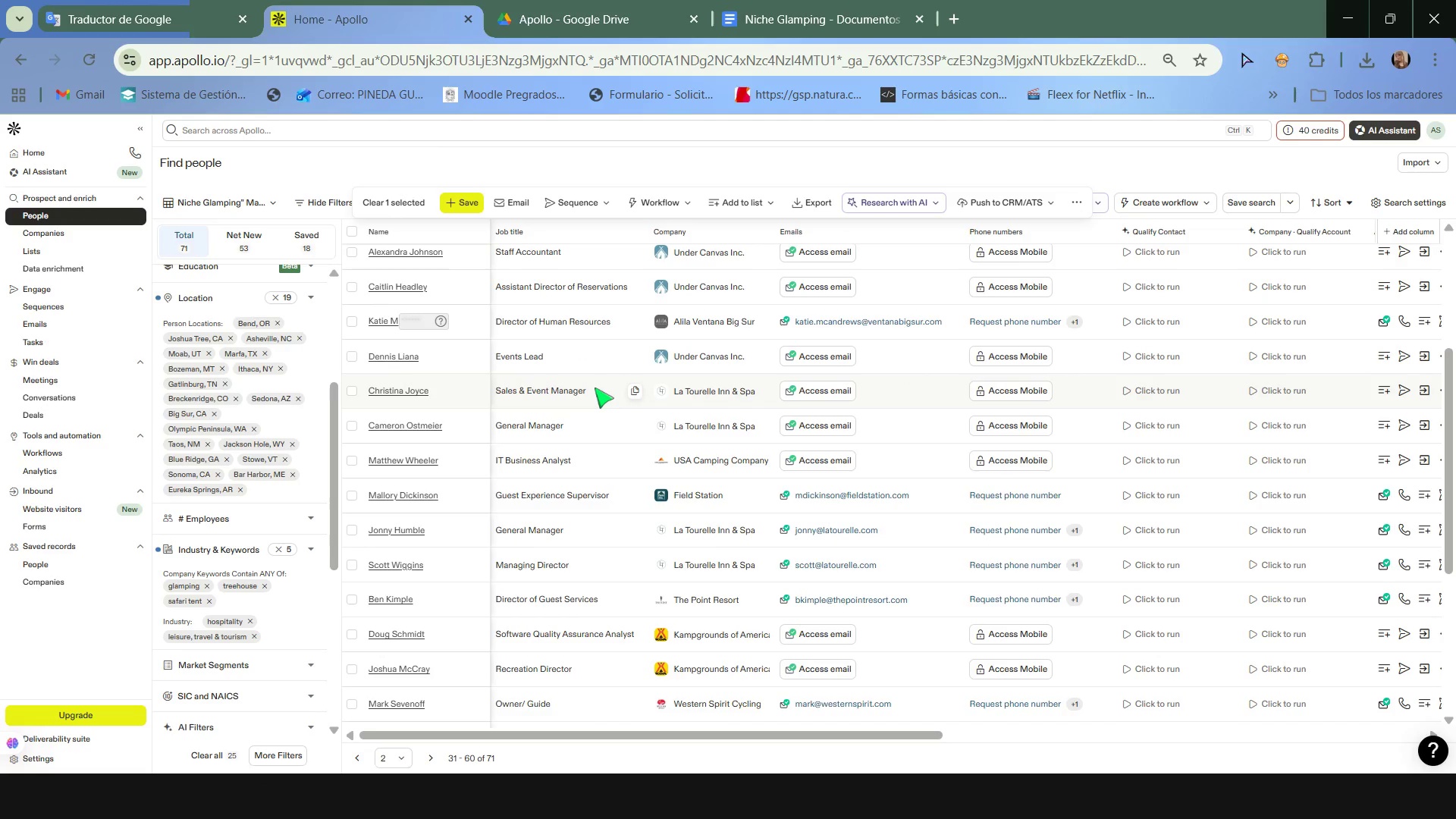 
left_click([351, 464])
 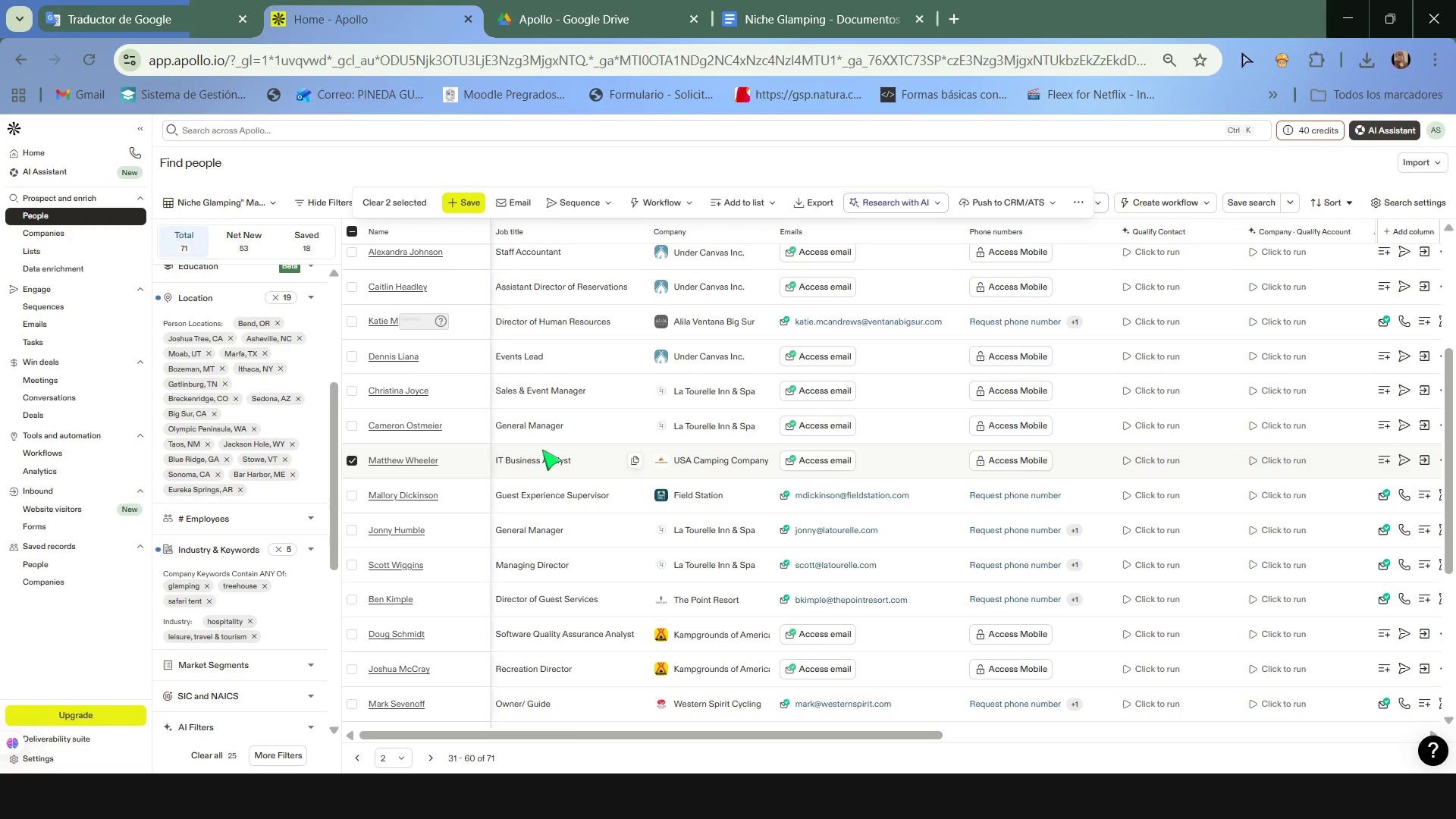 
scroll: coordinate [542, 450], scroll_direction: down, amount: 1.0
 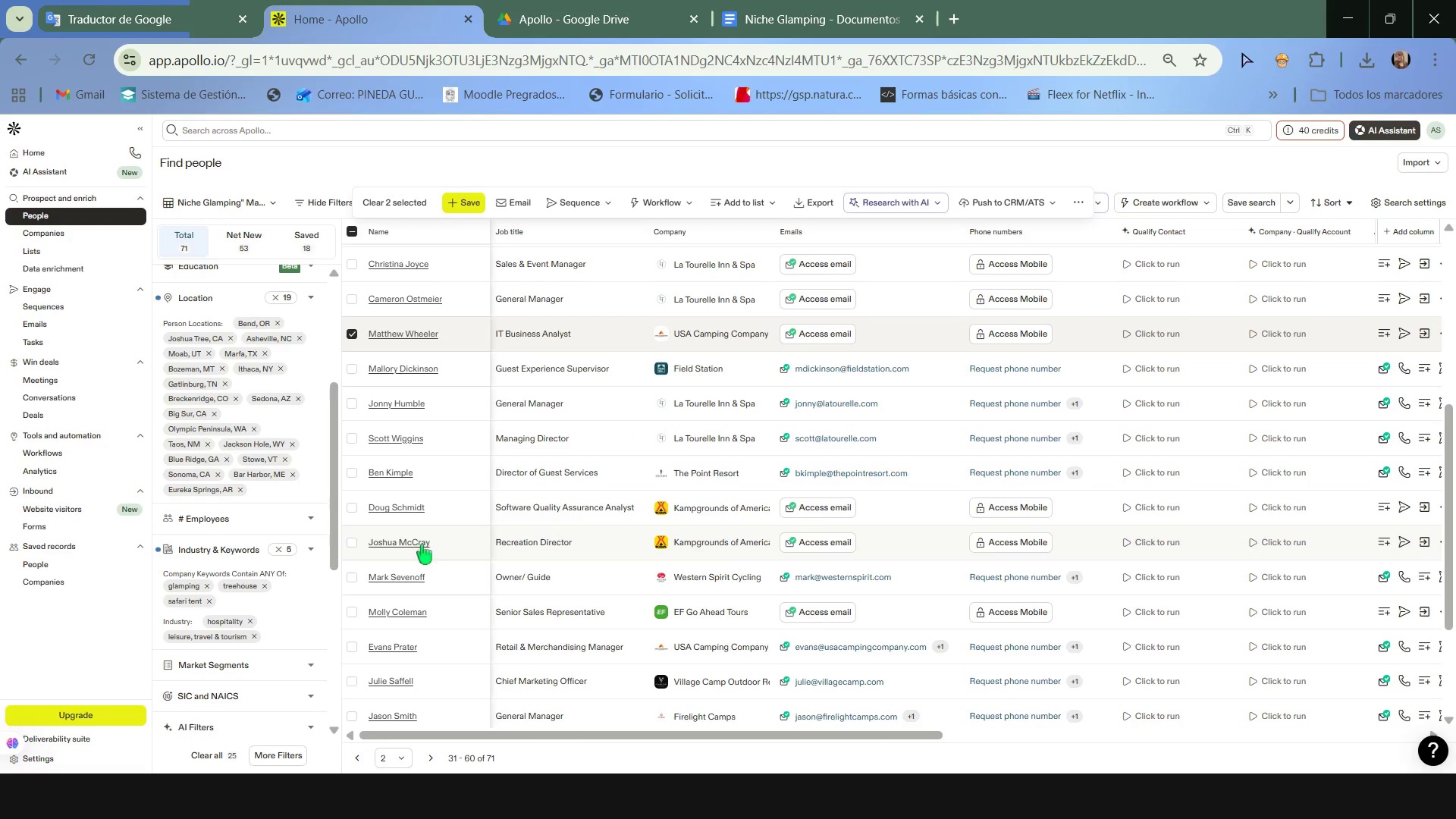 
left_click([354, 544])
 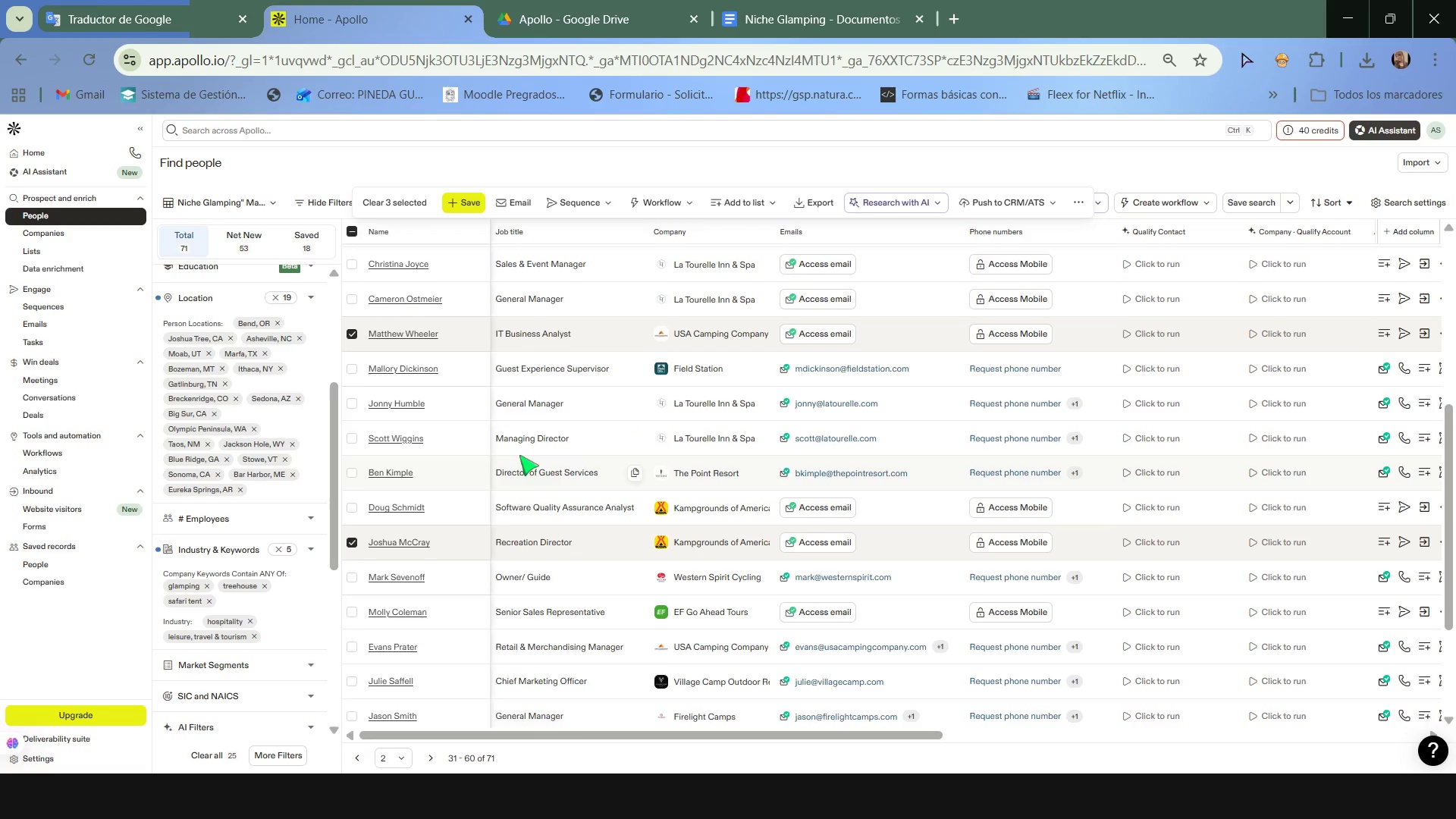 
scroll: coordinate [519, 455], scroll_direction: down, amount: 1.0
 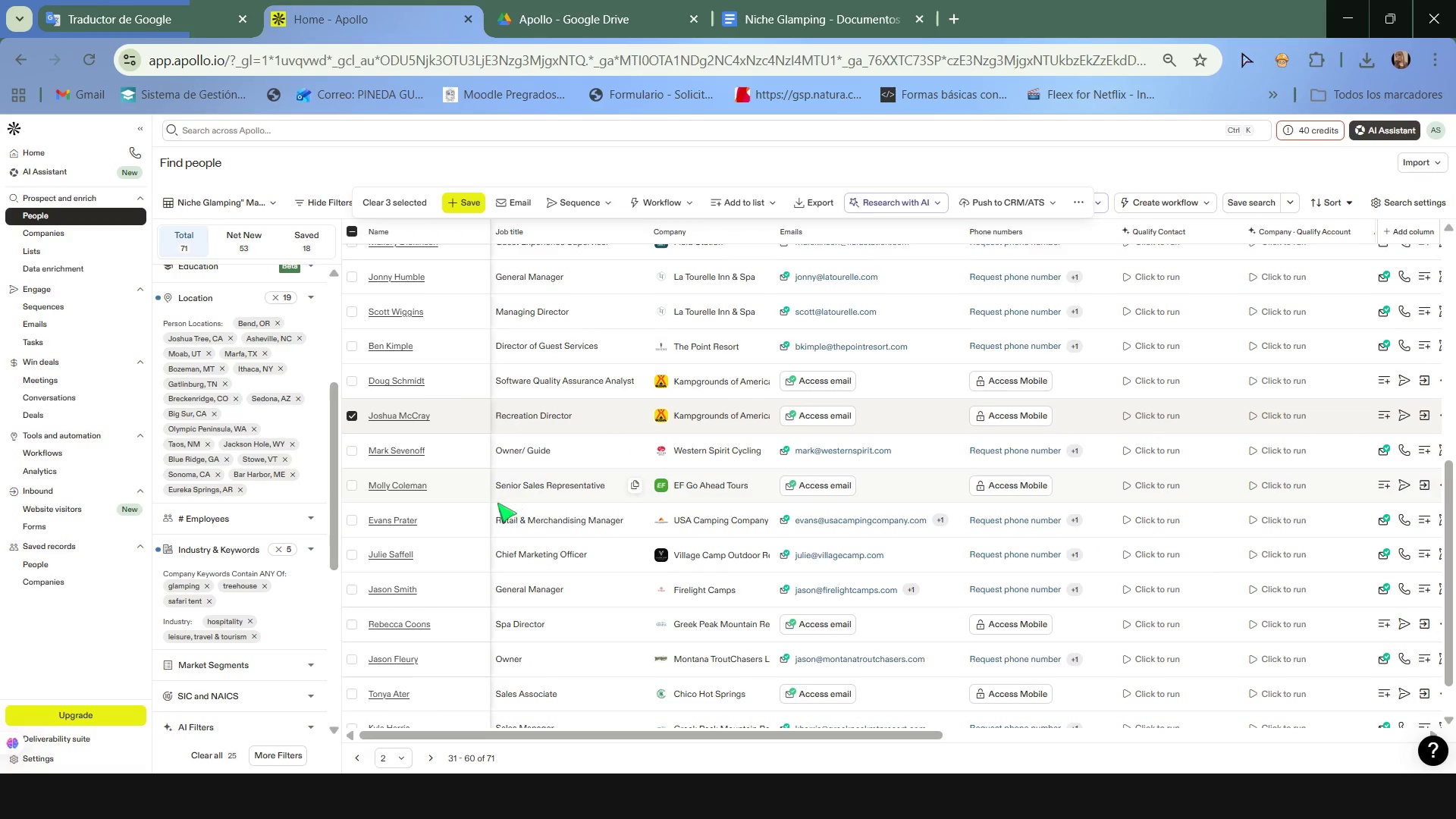 
left_click([347, 486])
 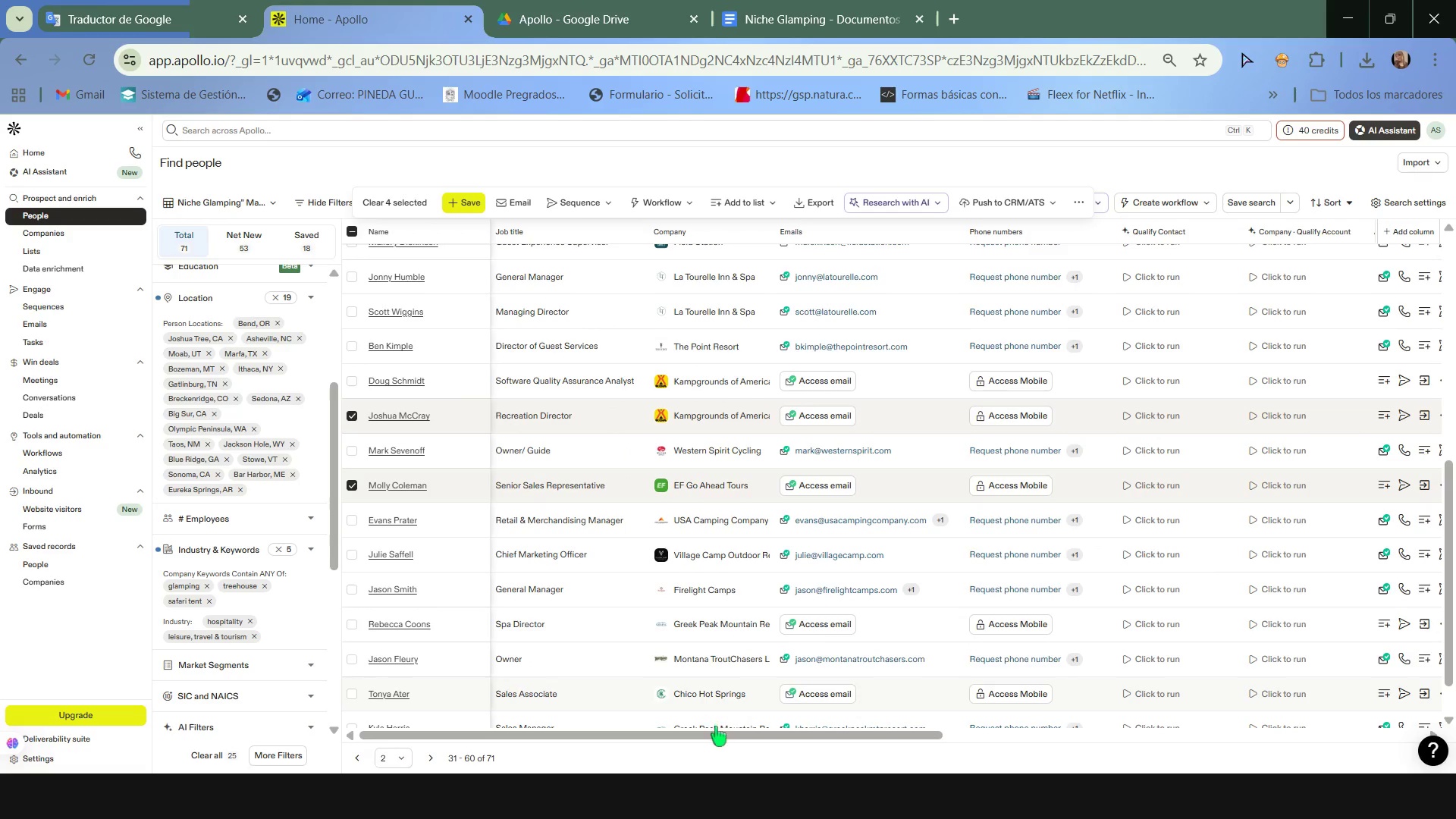 
left_click_drag(start_coordinate=[717, 733], to_coordinate=[477, 632])